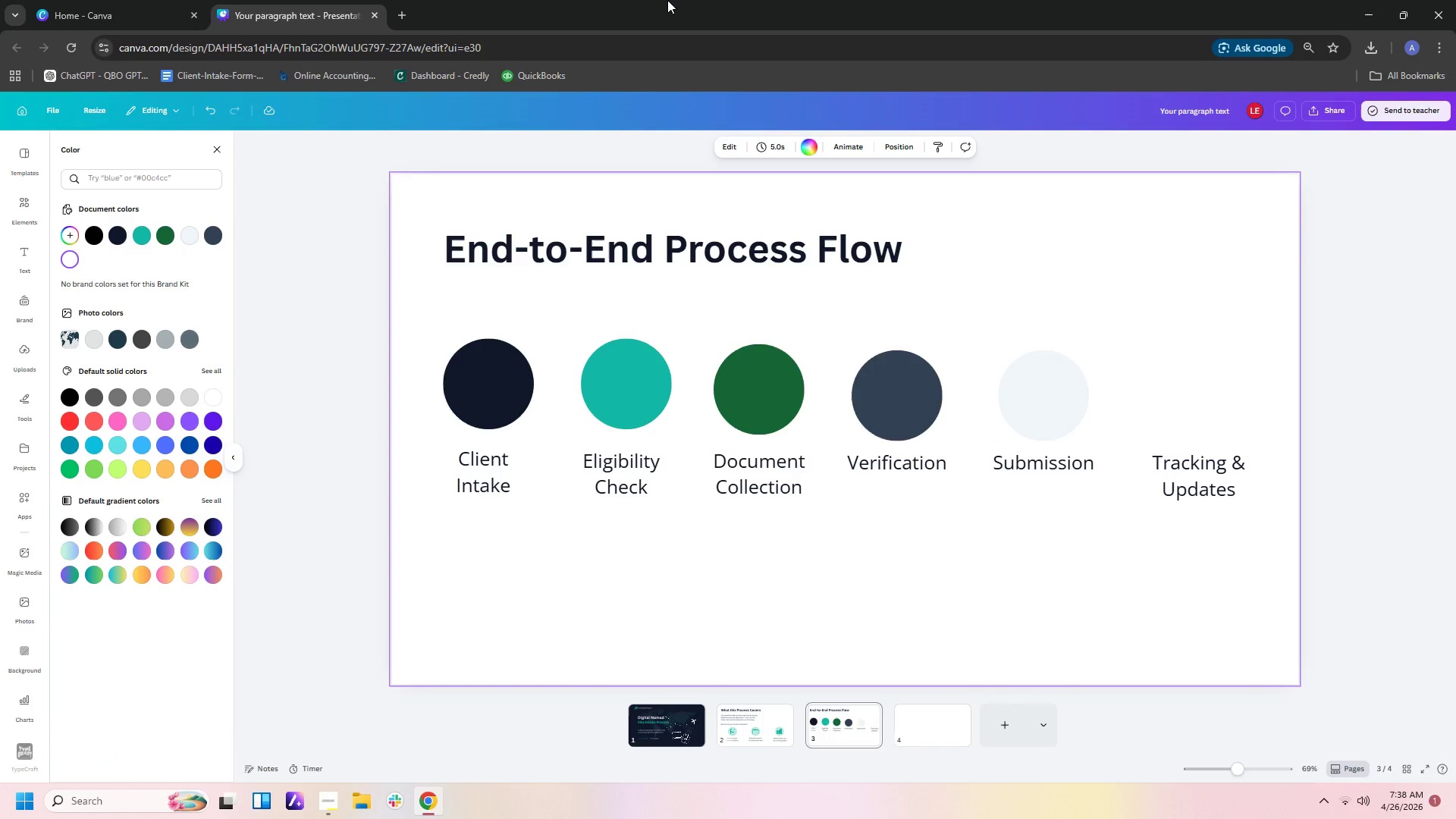 
wait(13.99)
 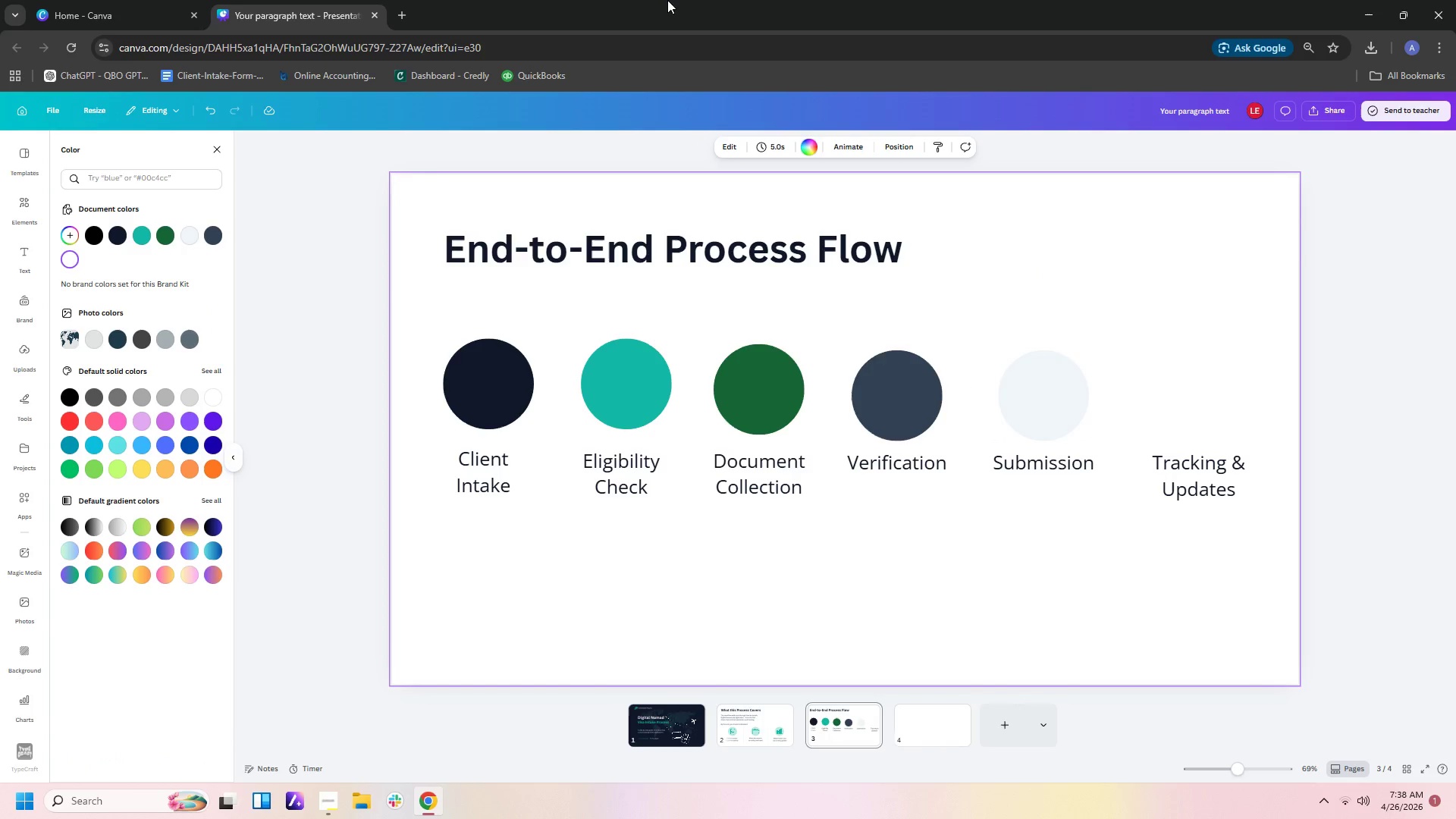 
left_click([1050, 433])
 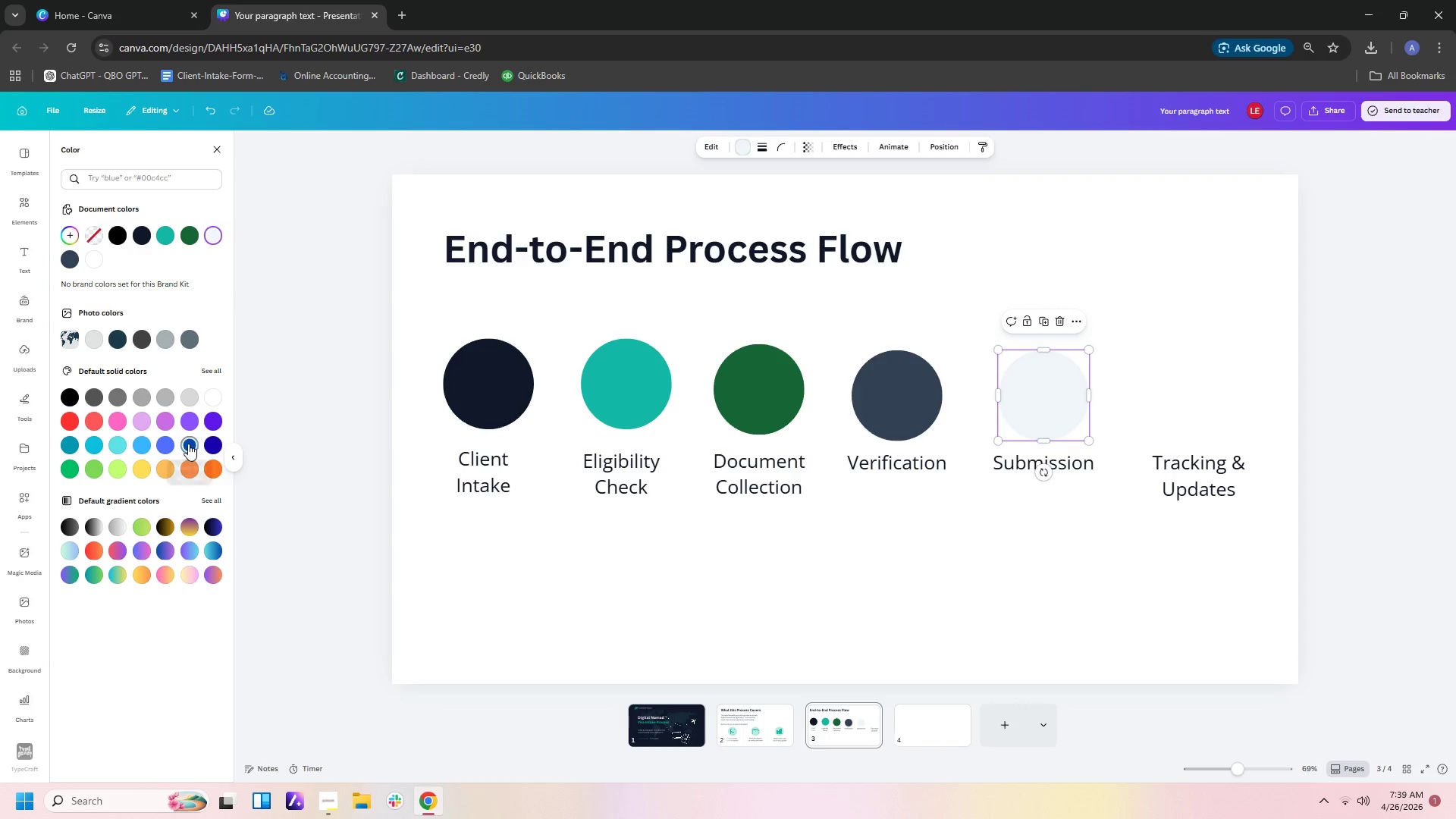 
left_click([211, 449])
 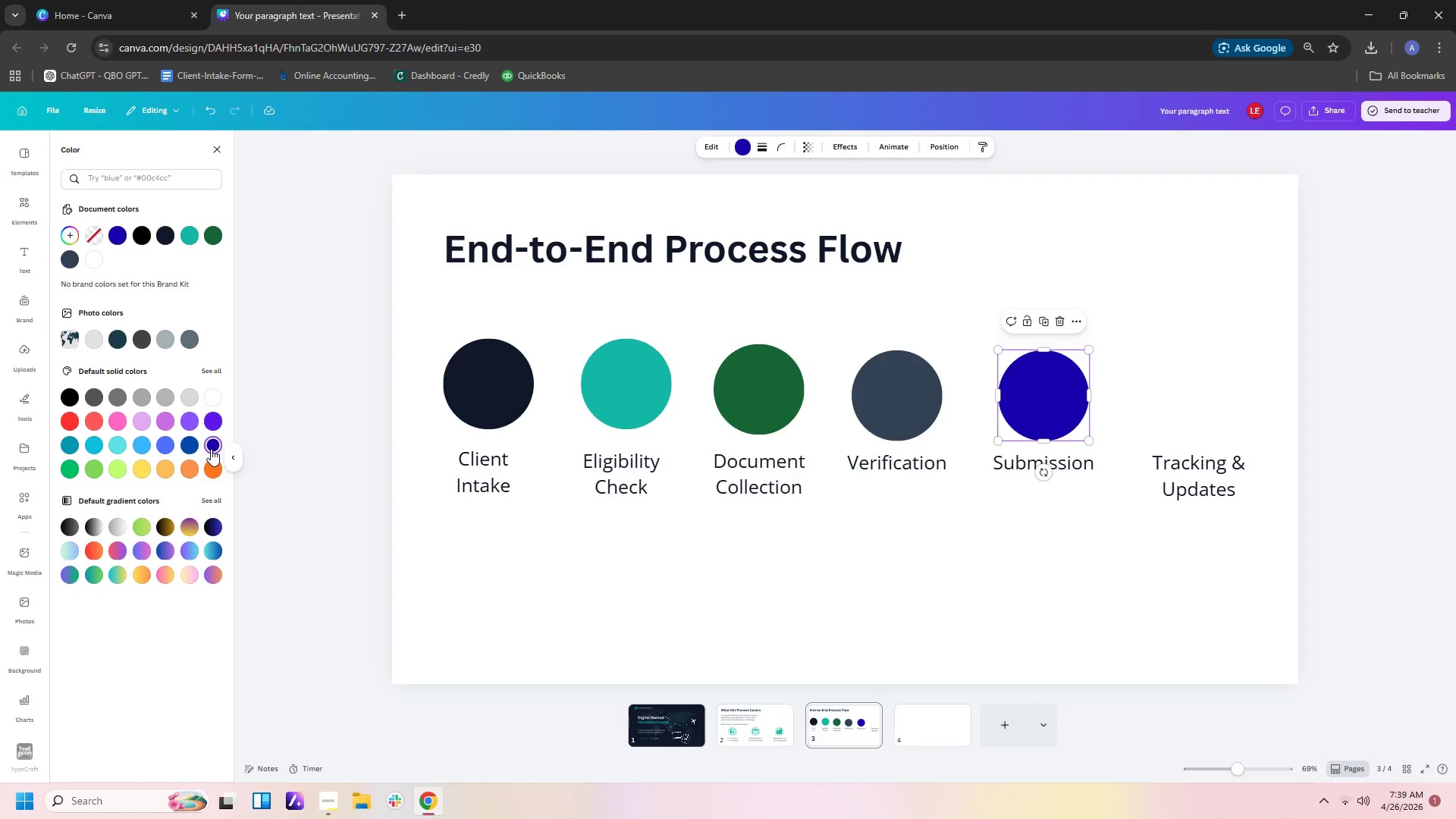 
left_click([211, 424])
 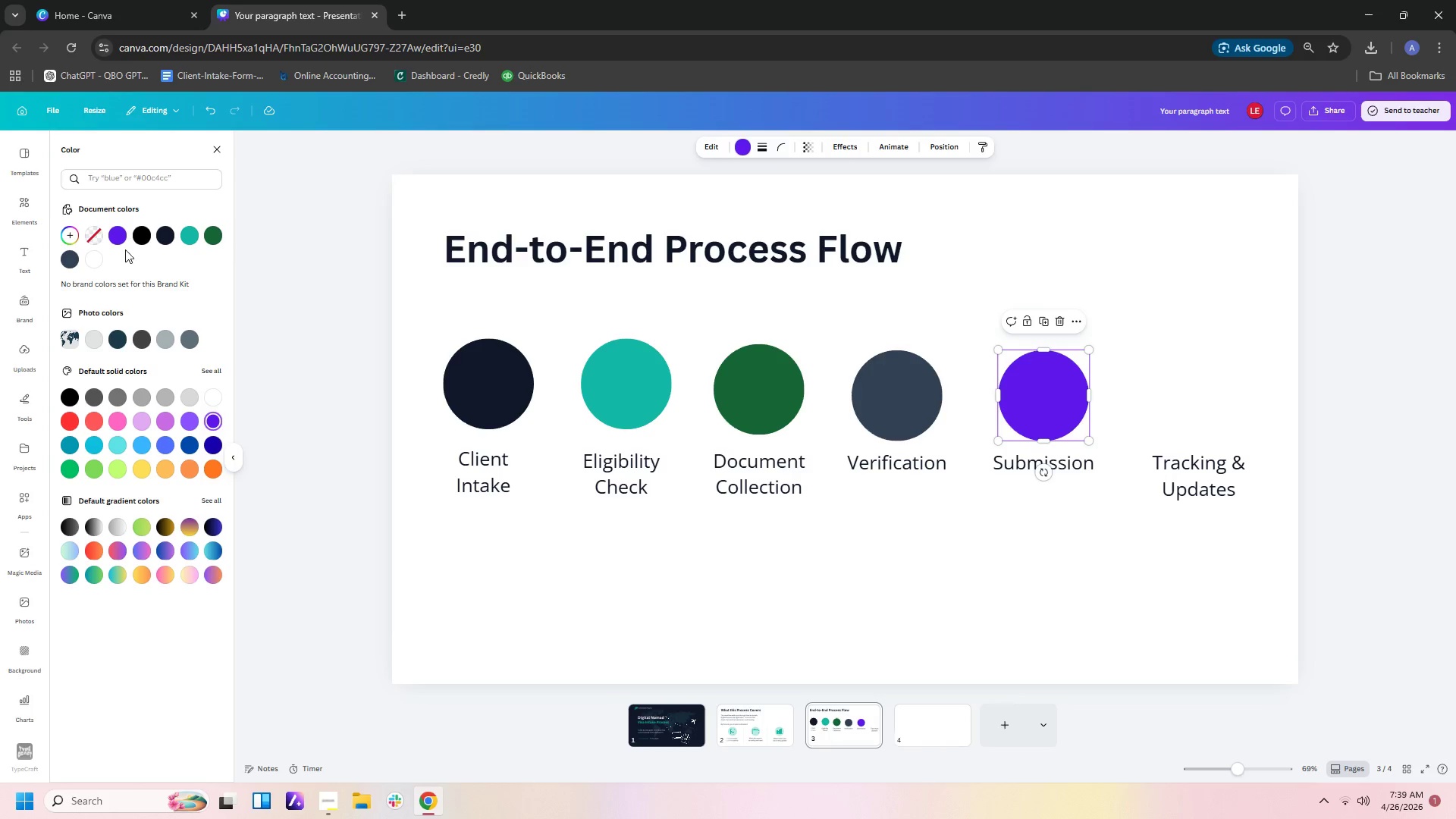 
left_click([116, 232])
 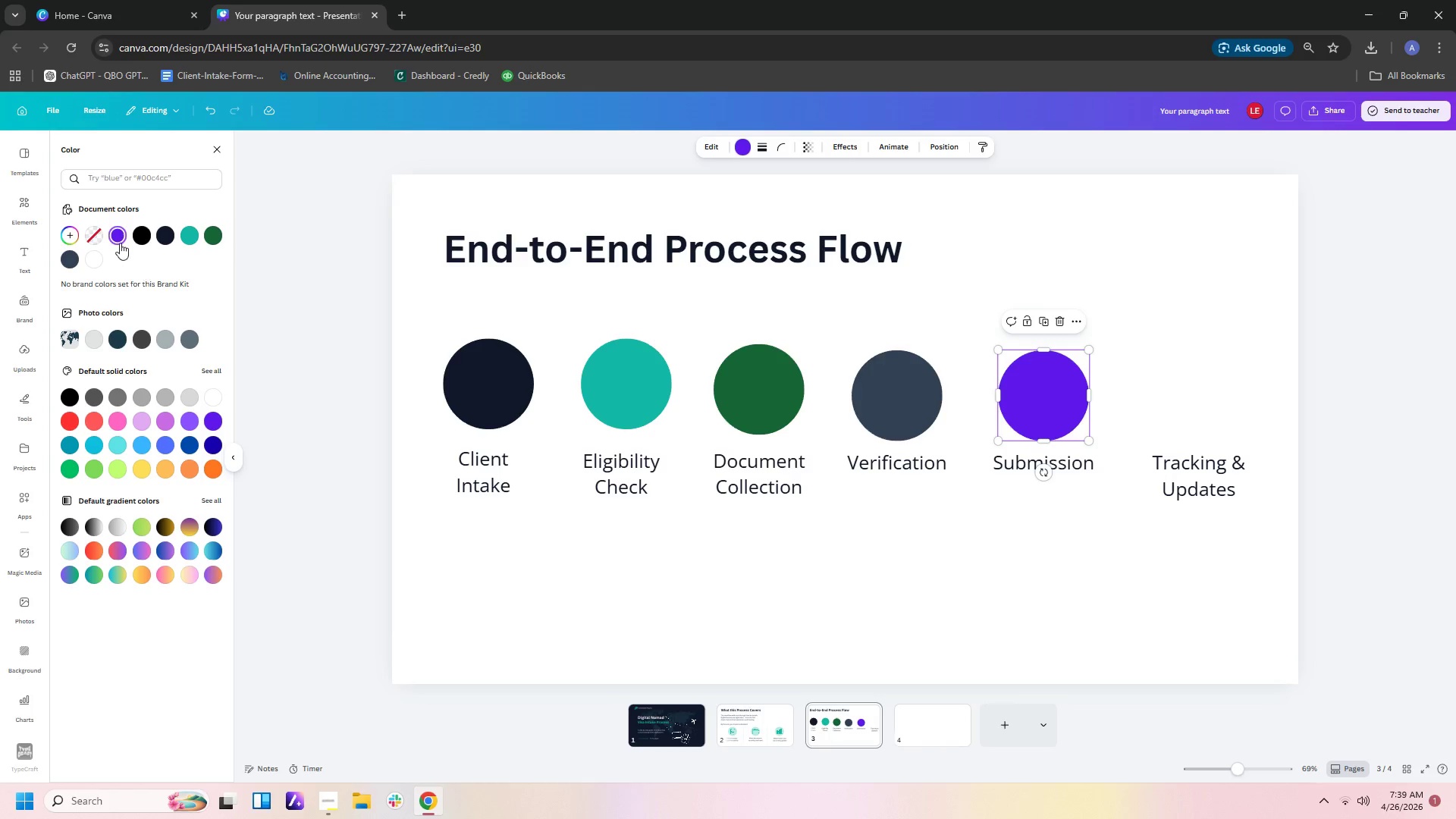 
left_click([114, 234])
 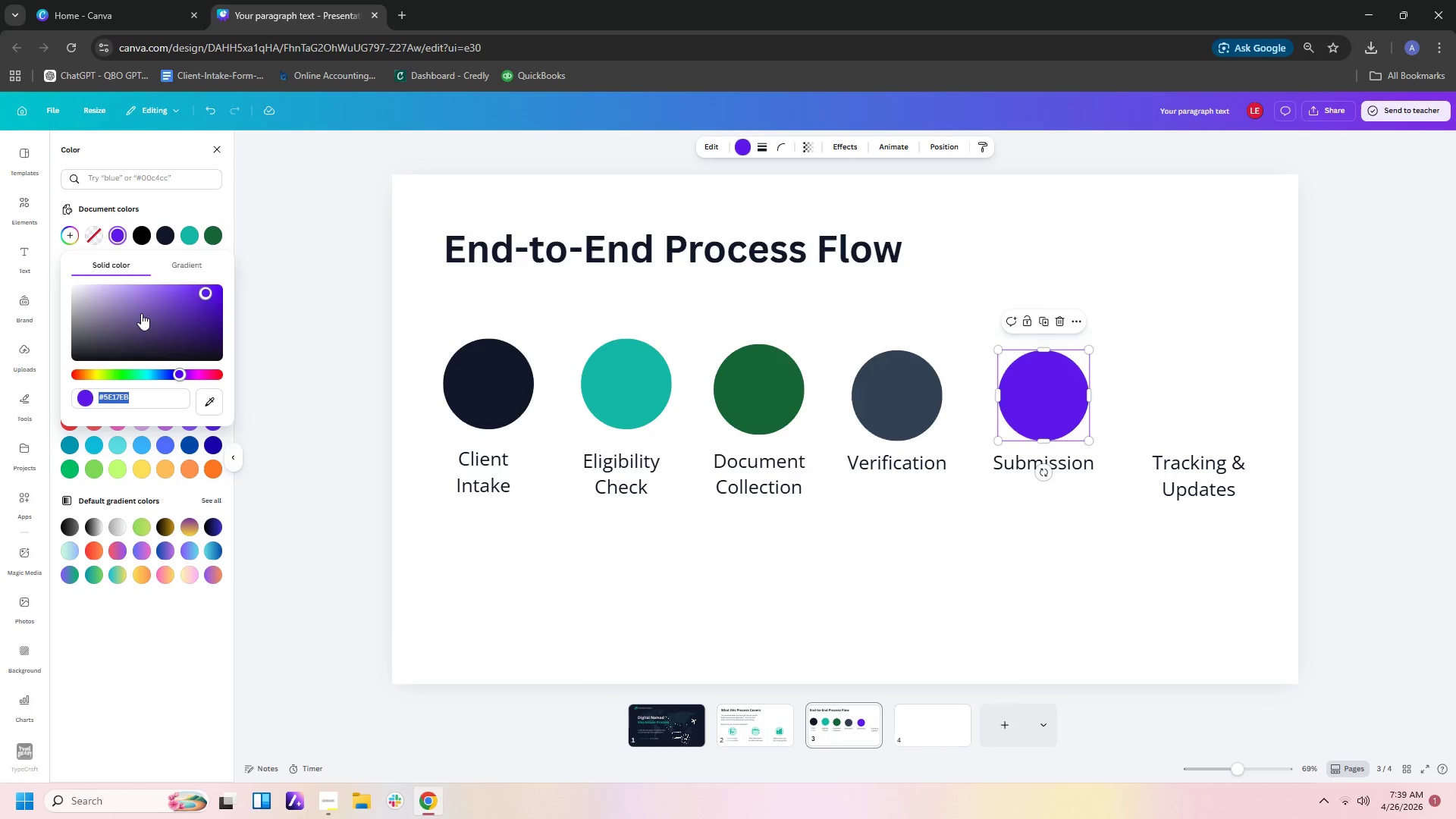 
left_click([144, 311])
 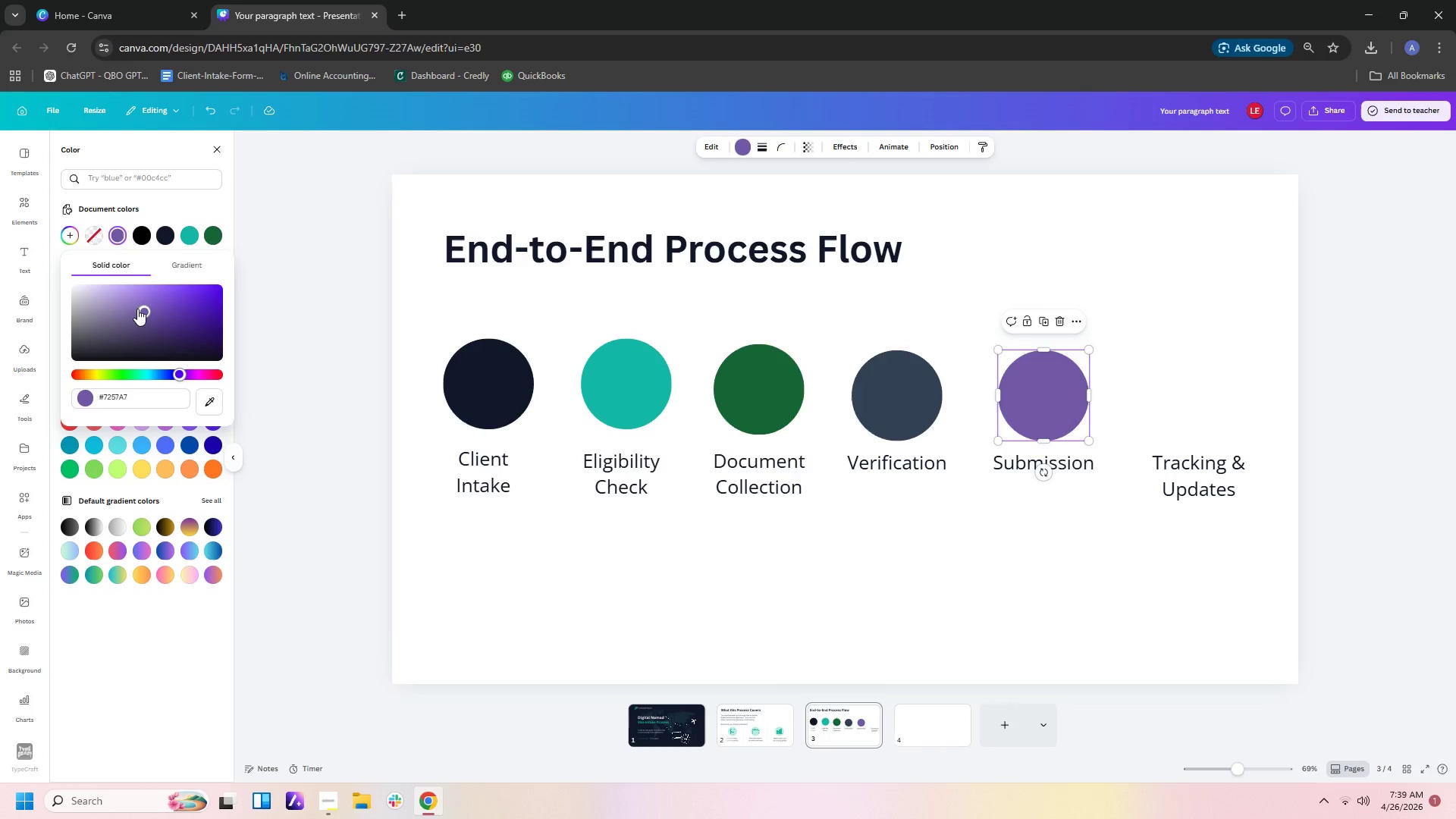 
left_click([121, 299])
 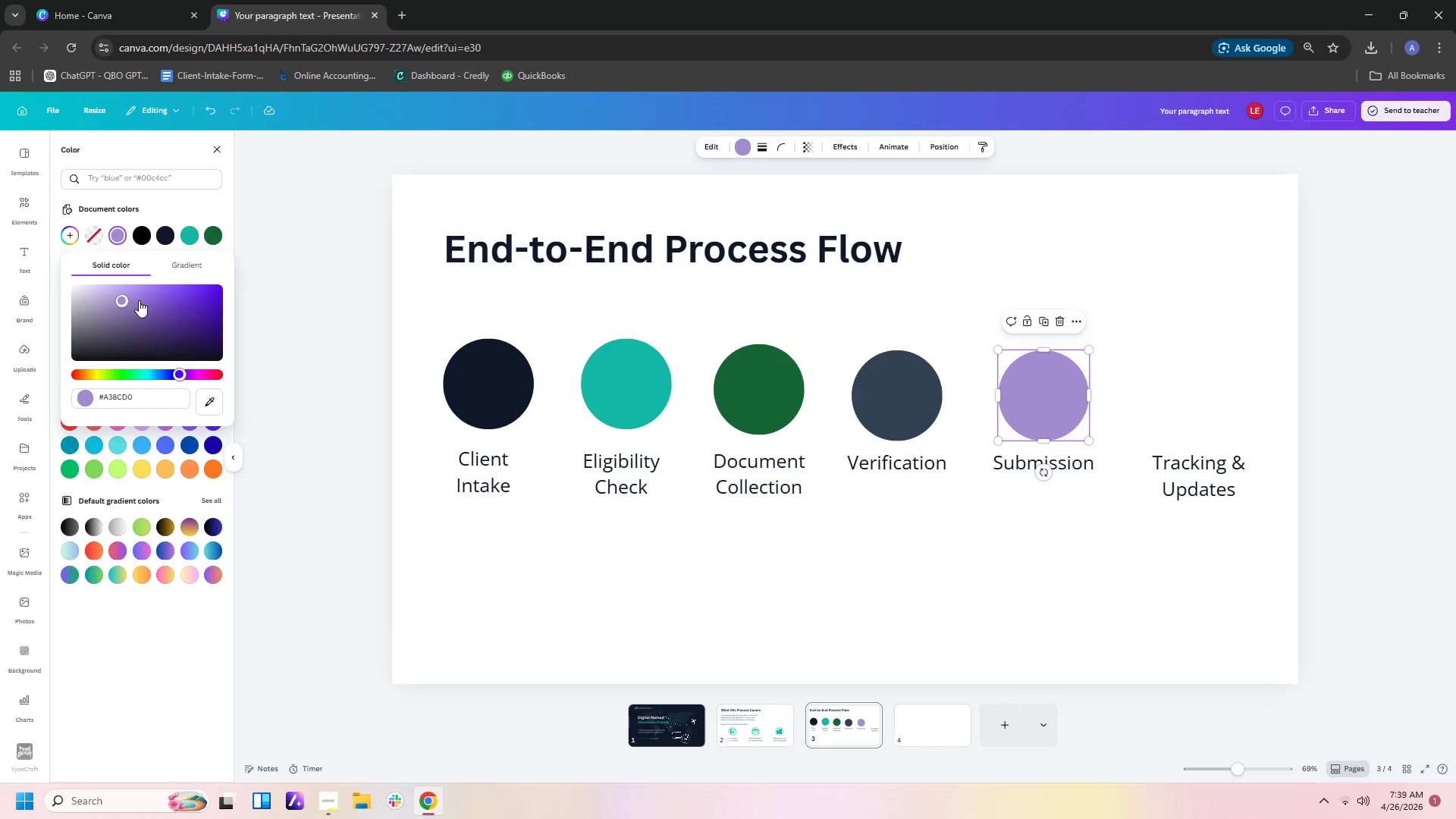 
left_click([148, 301])
 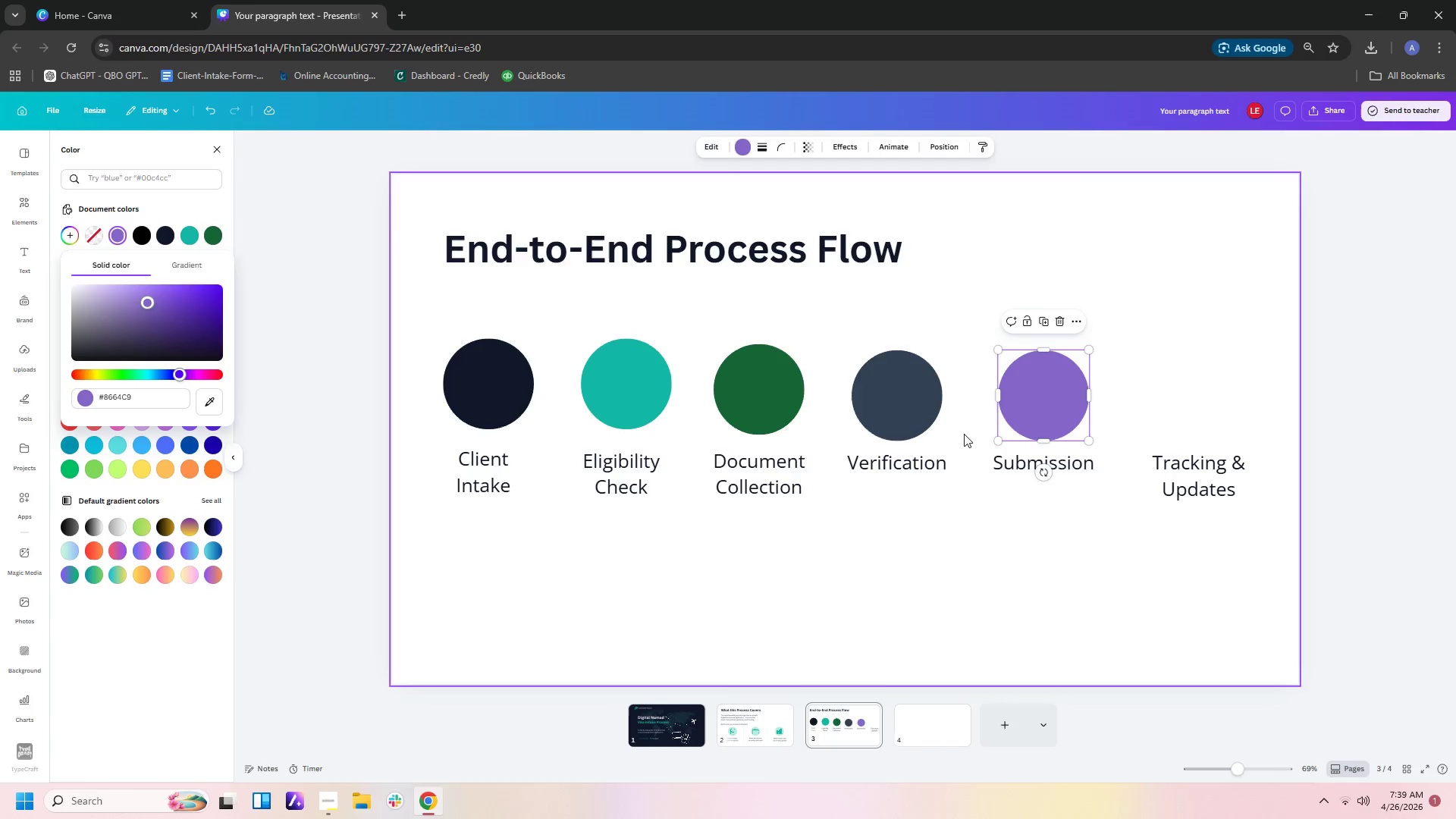 
left_click([1102, 510])
 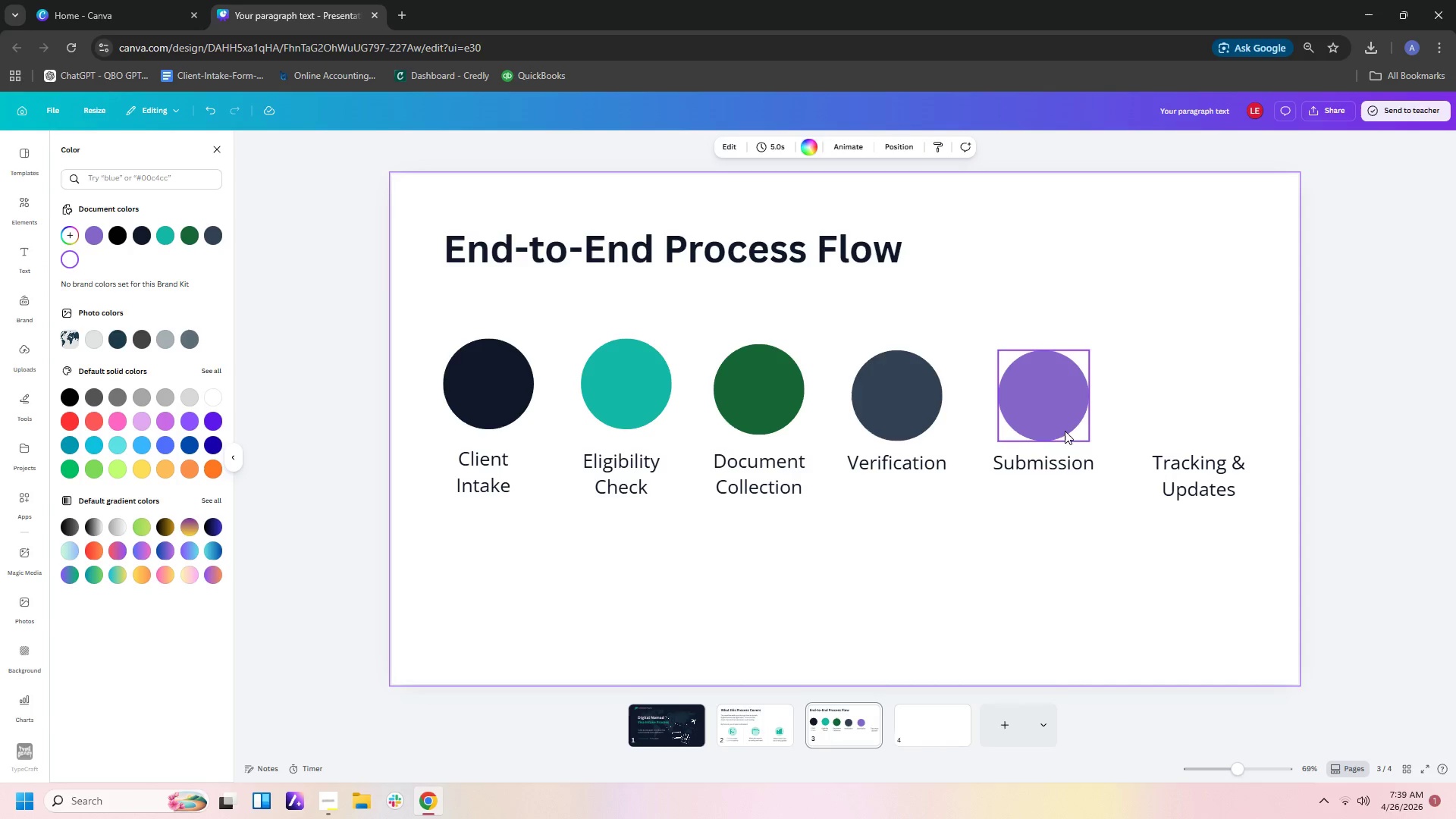 
left_click([1056, 425])
 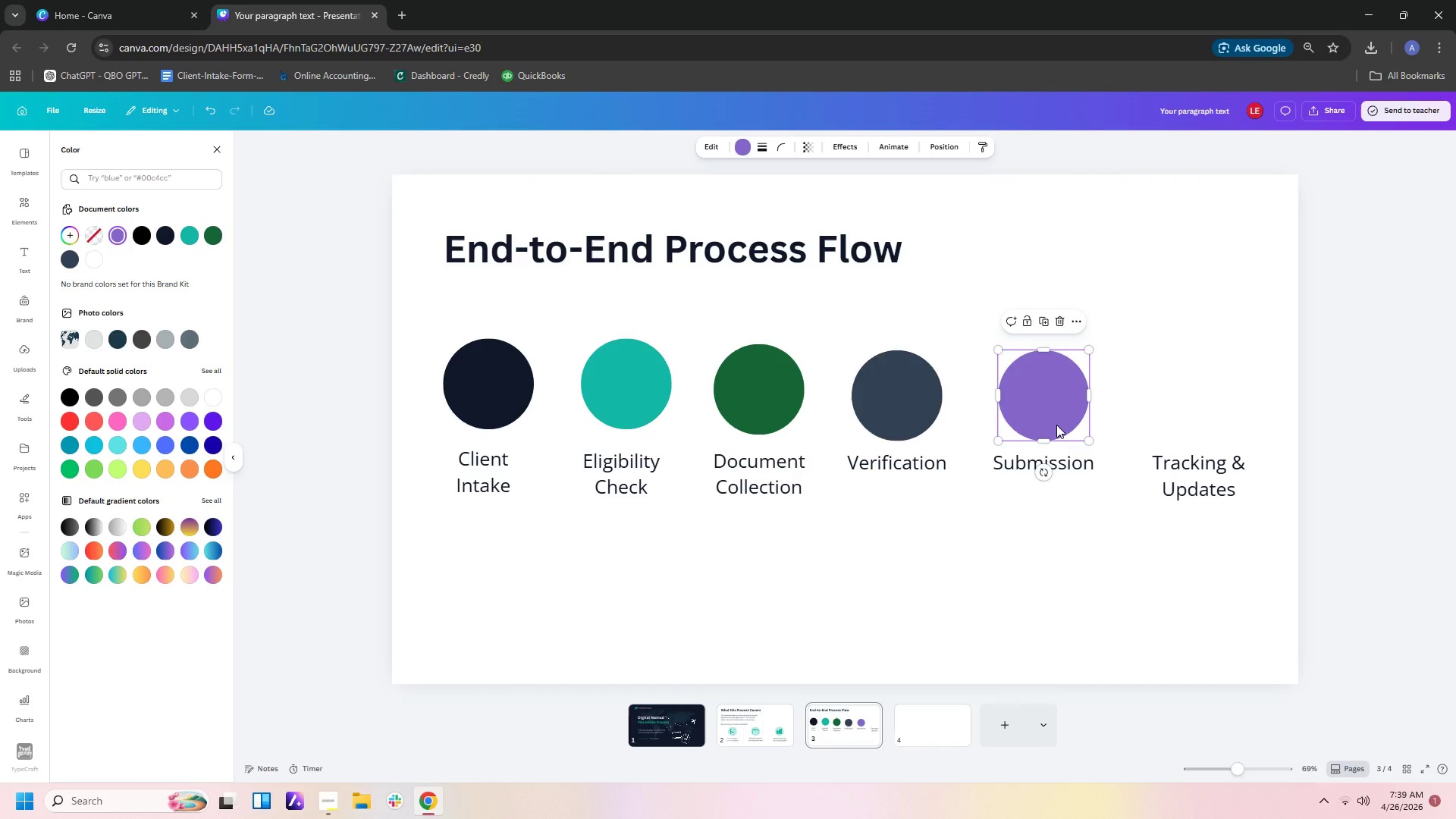 
key(Control+C)
 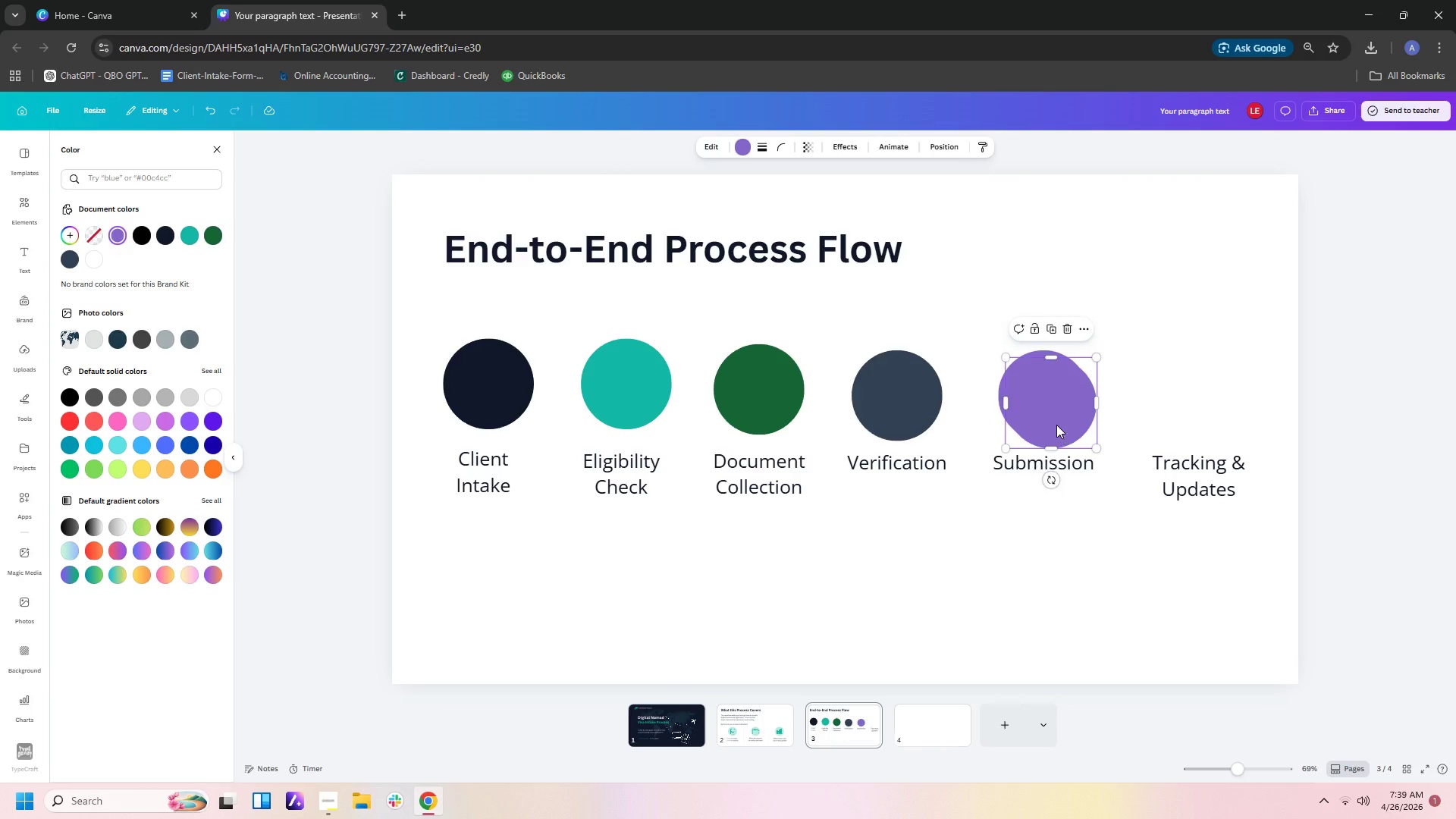 
key(Control+V)
 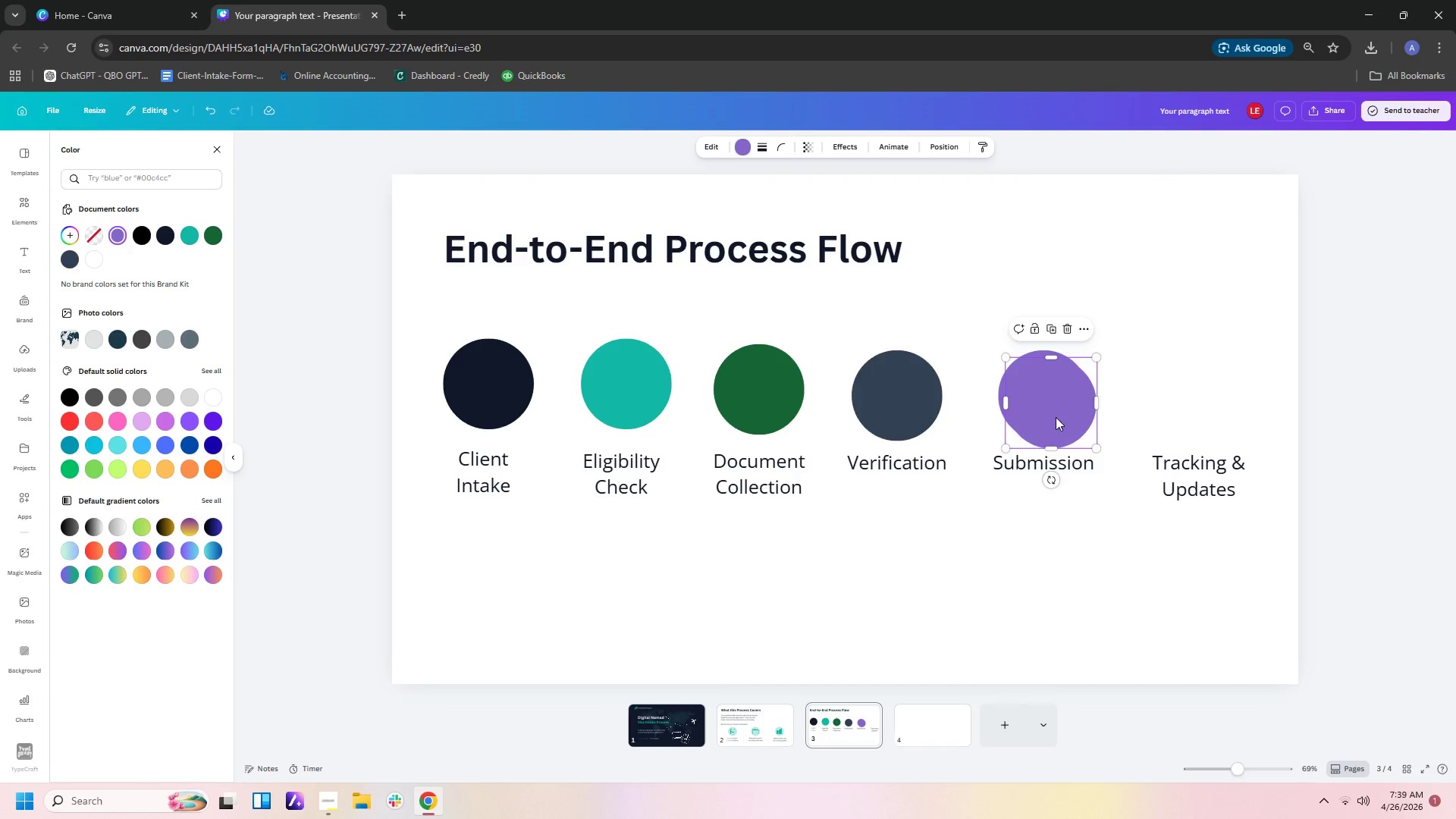 
left_click_drag(start_coordinate=[1056, 416], to_coordinate=[1207, 411])
 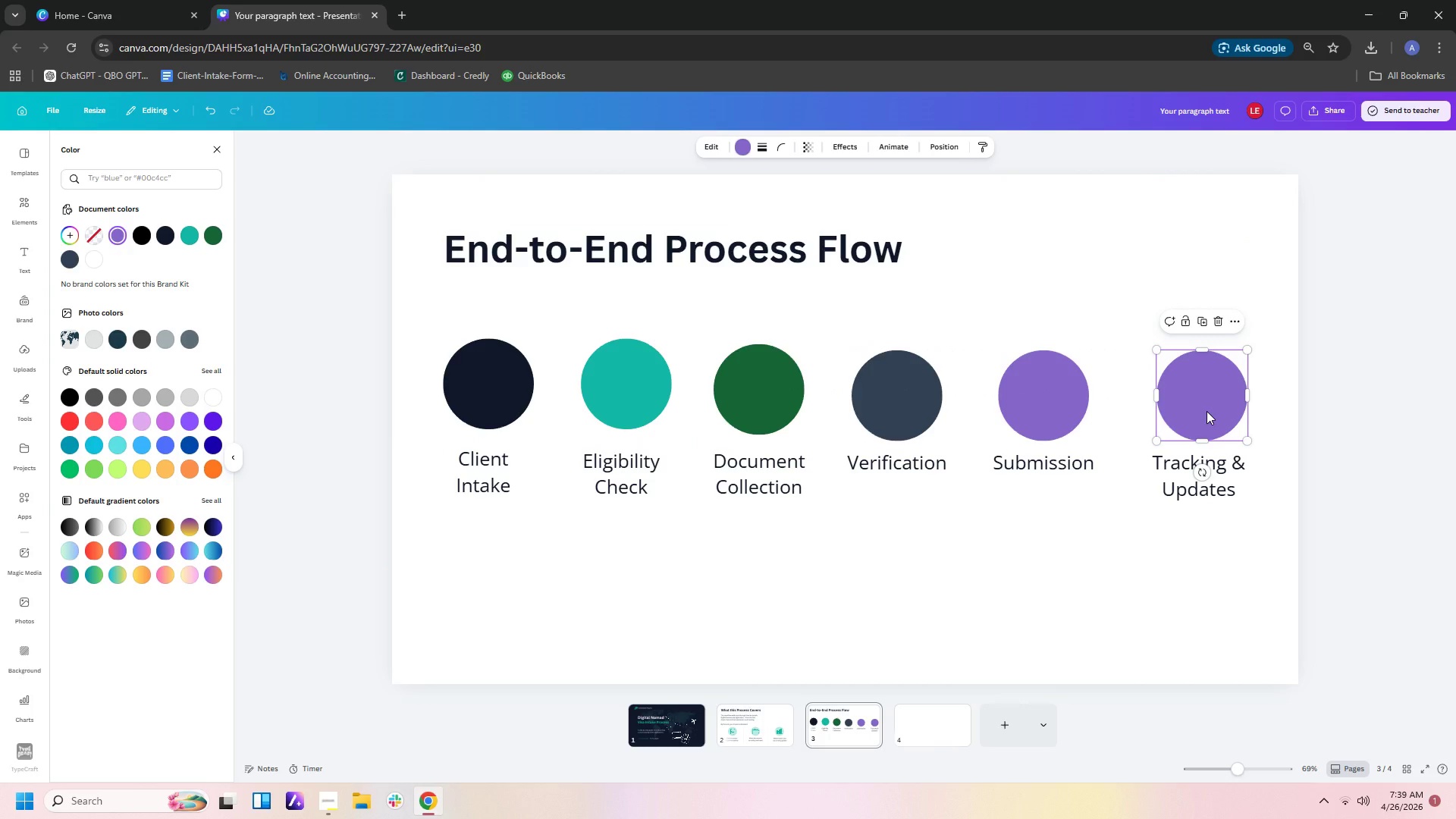 
left_click_drag(start_coordinate=[1207, 411], to_coordinate=[1201, 411])
 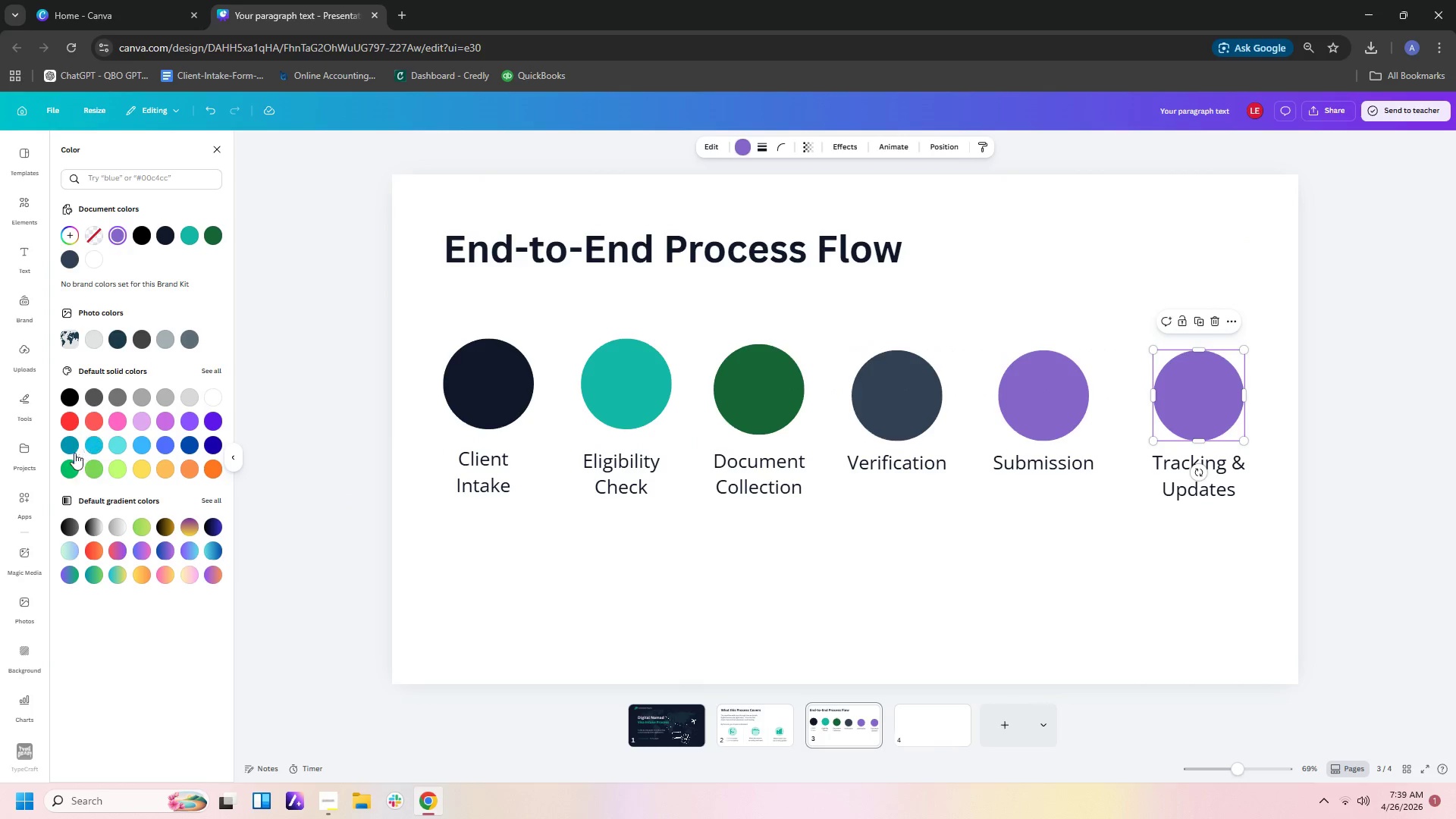 
mouse_move([201, 280])
 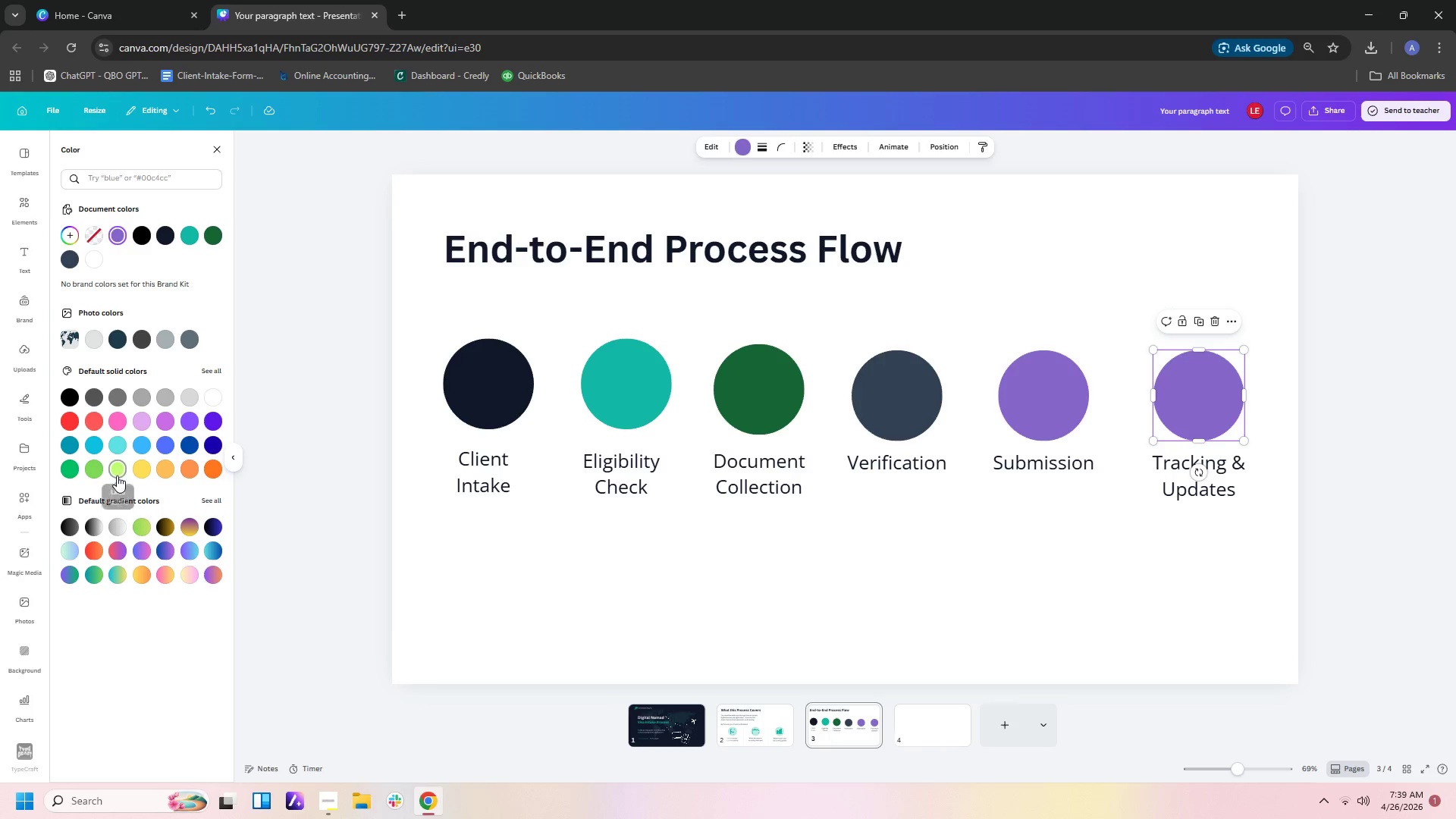 
left_click([93, 474])
 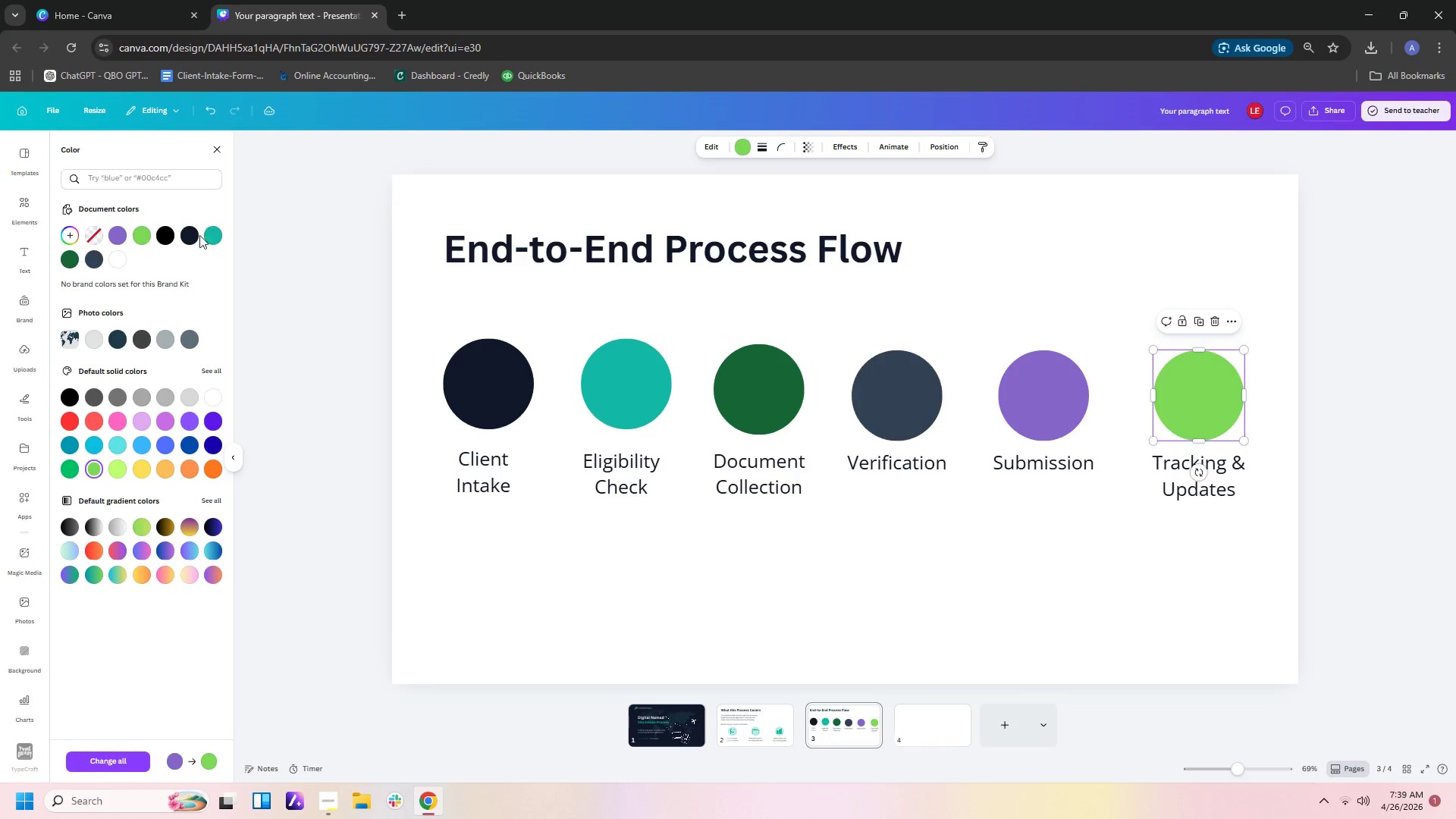 
left_click([140, 236])
 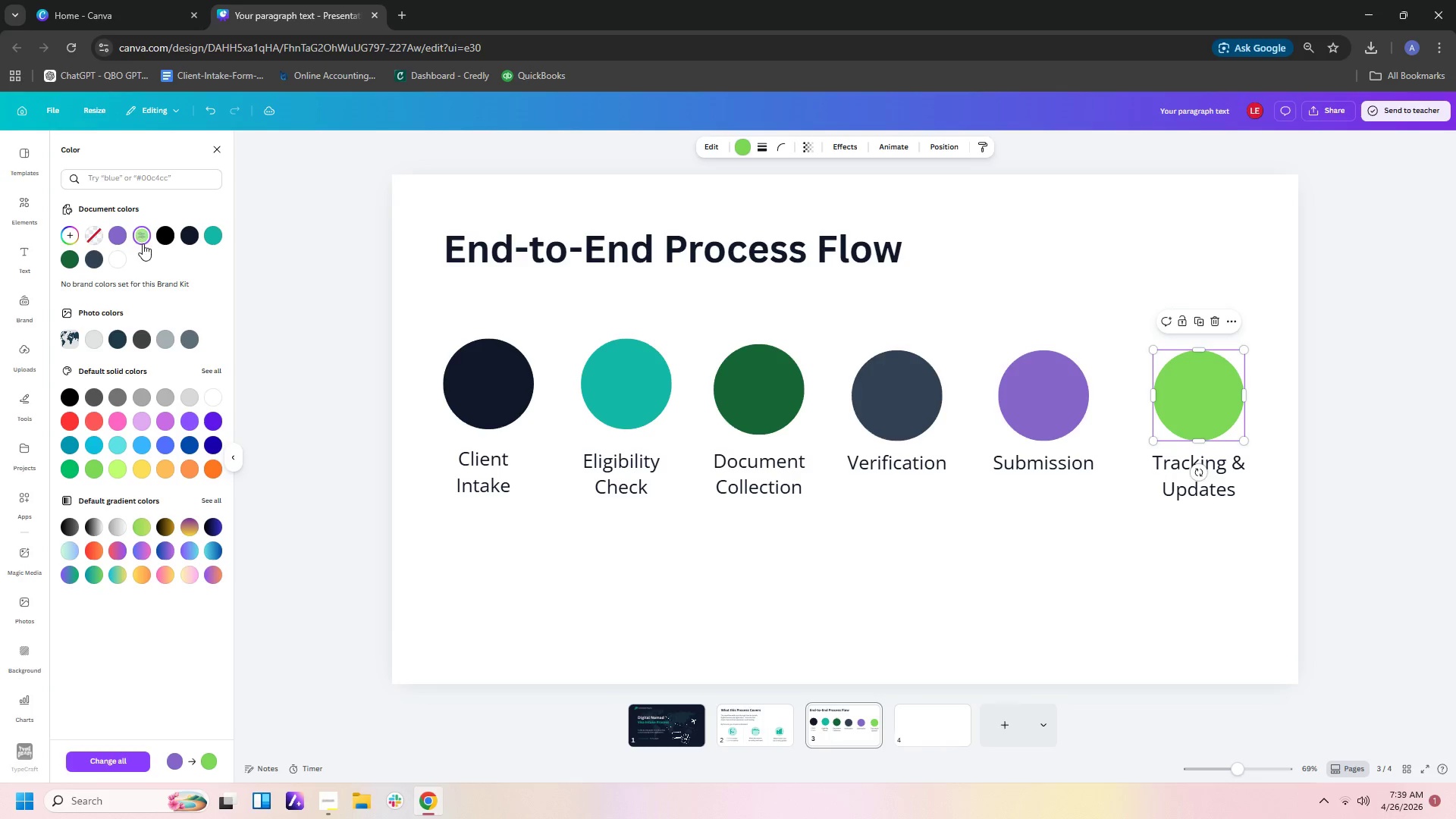 
left_click([143, 238])
 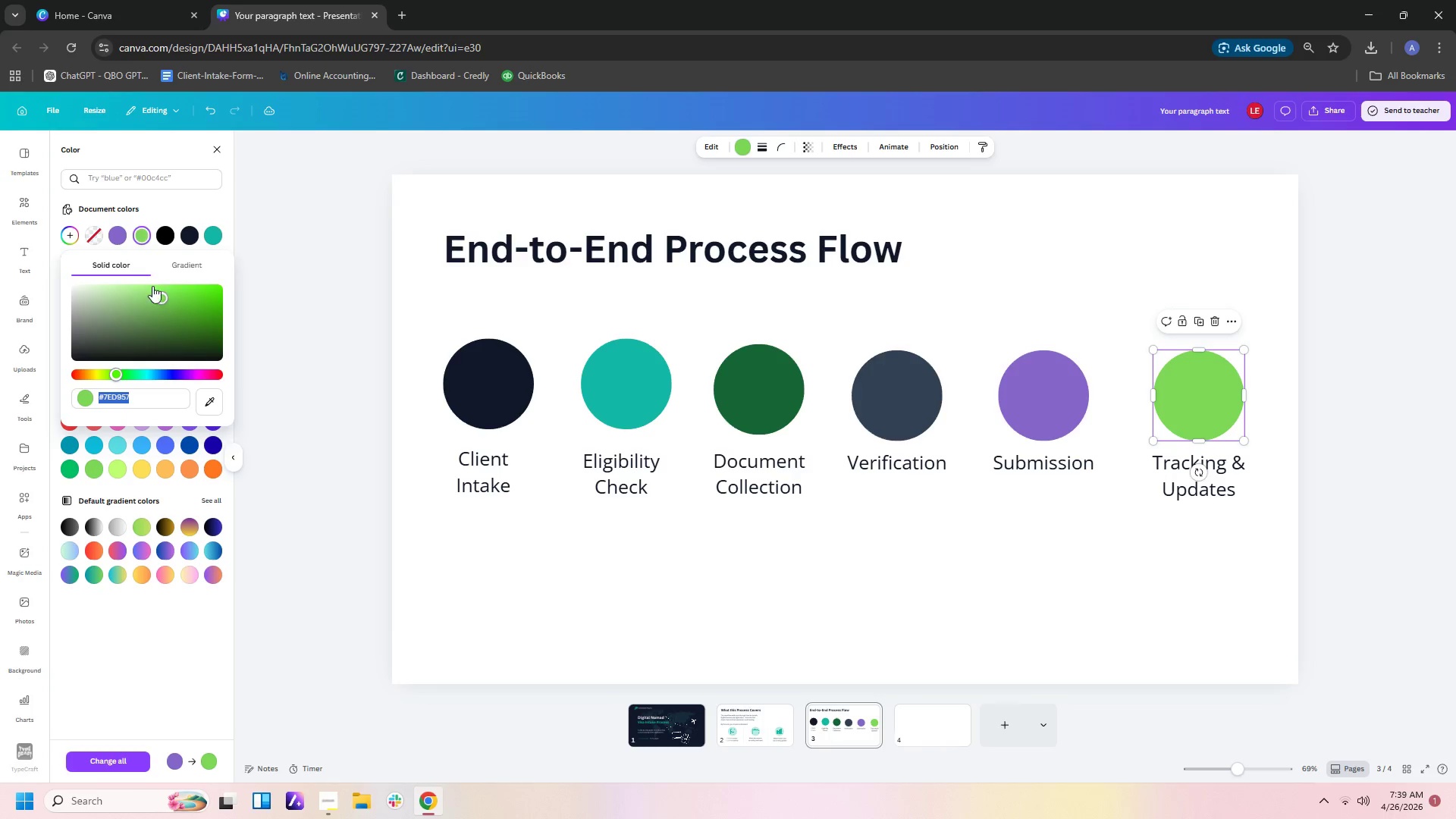 
left_click([152, 317])
 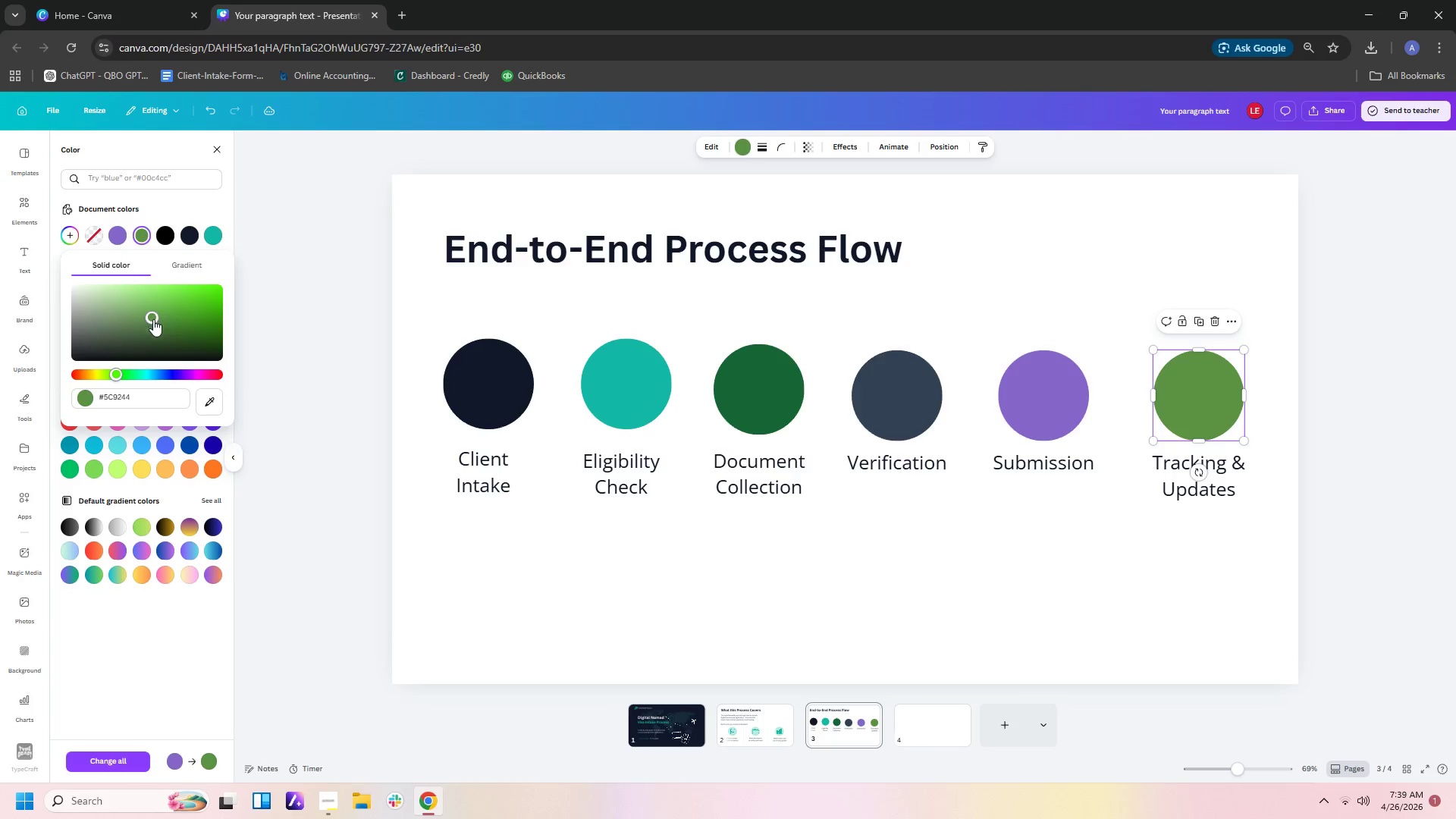 
left_click([158, 328])
 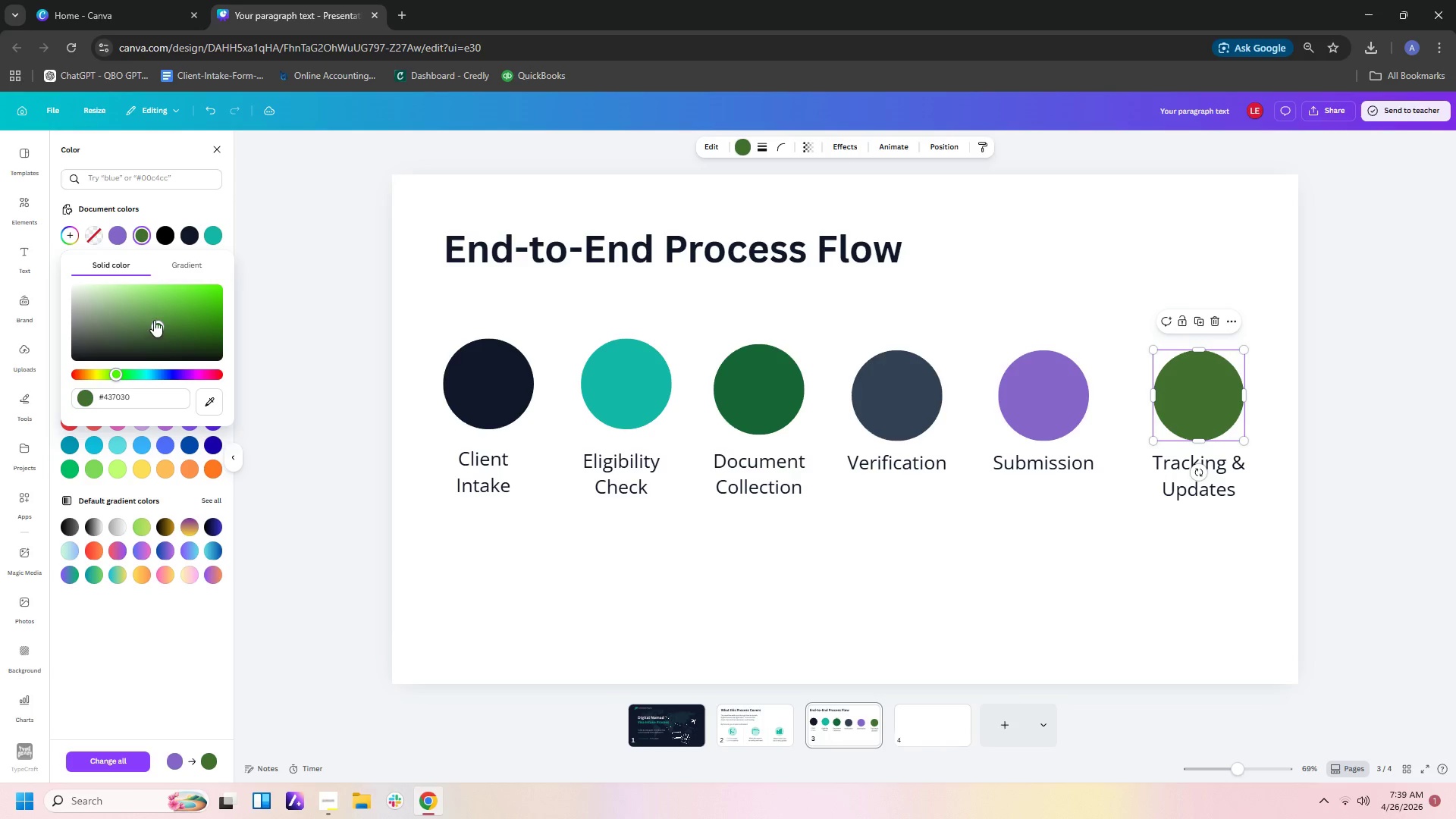 
left_click([152, 315])
 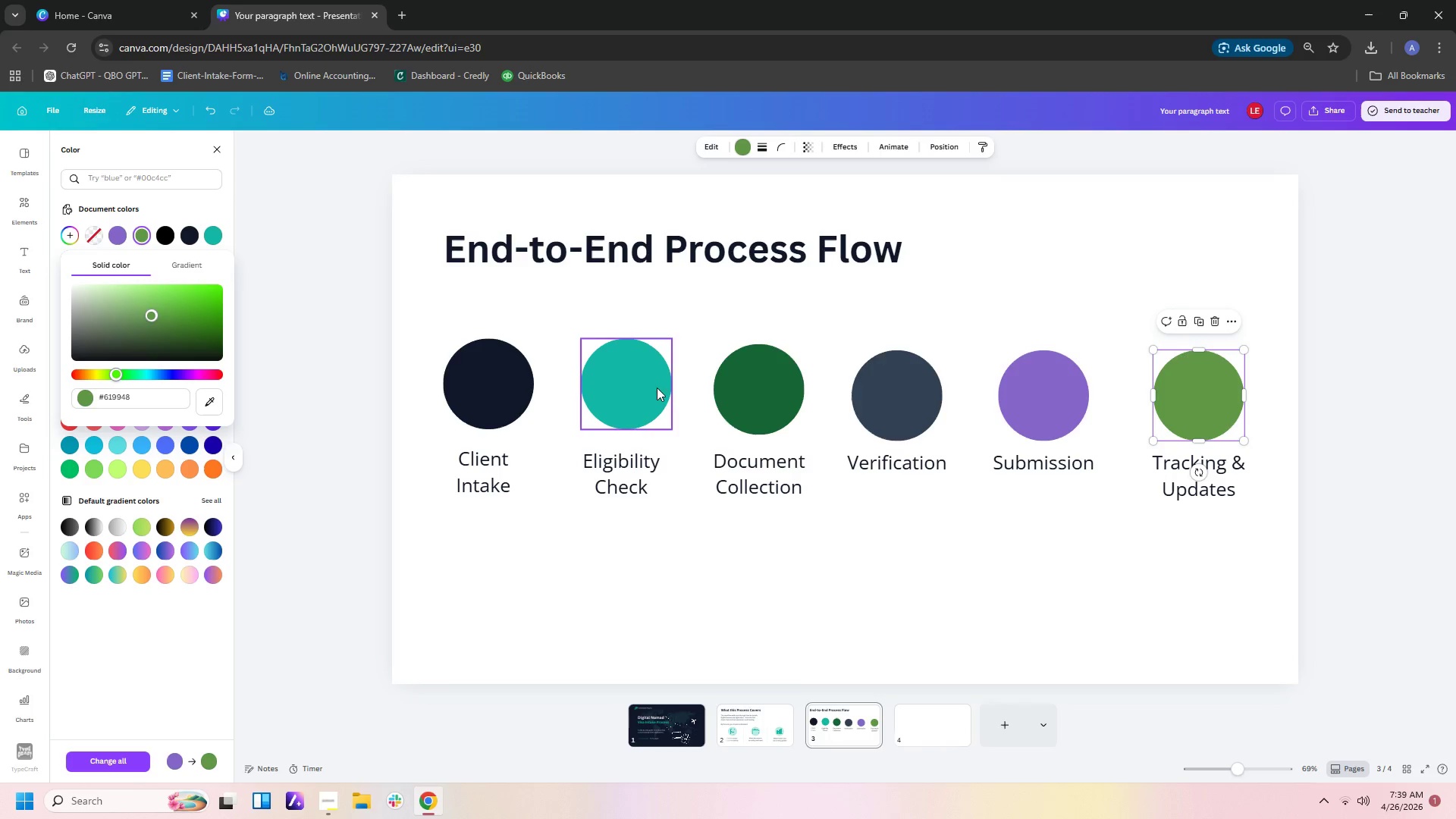 
left_click([699, 566])
 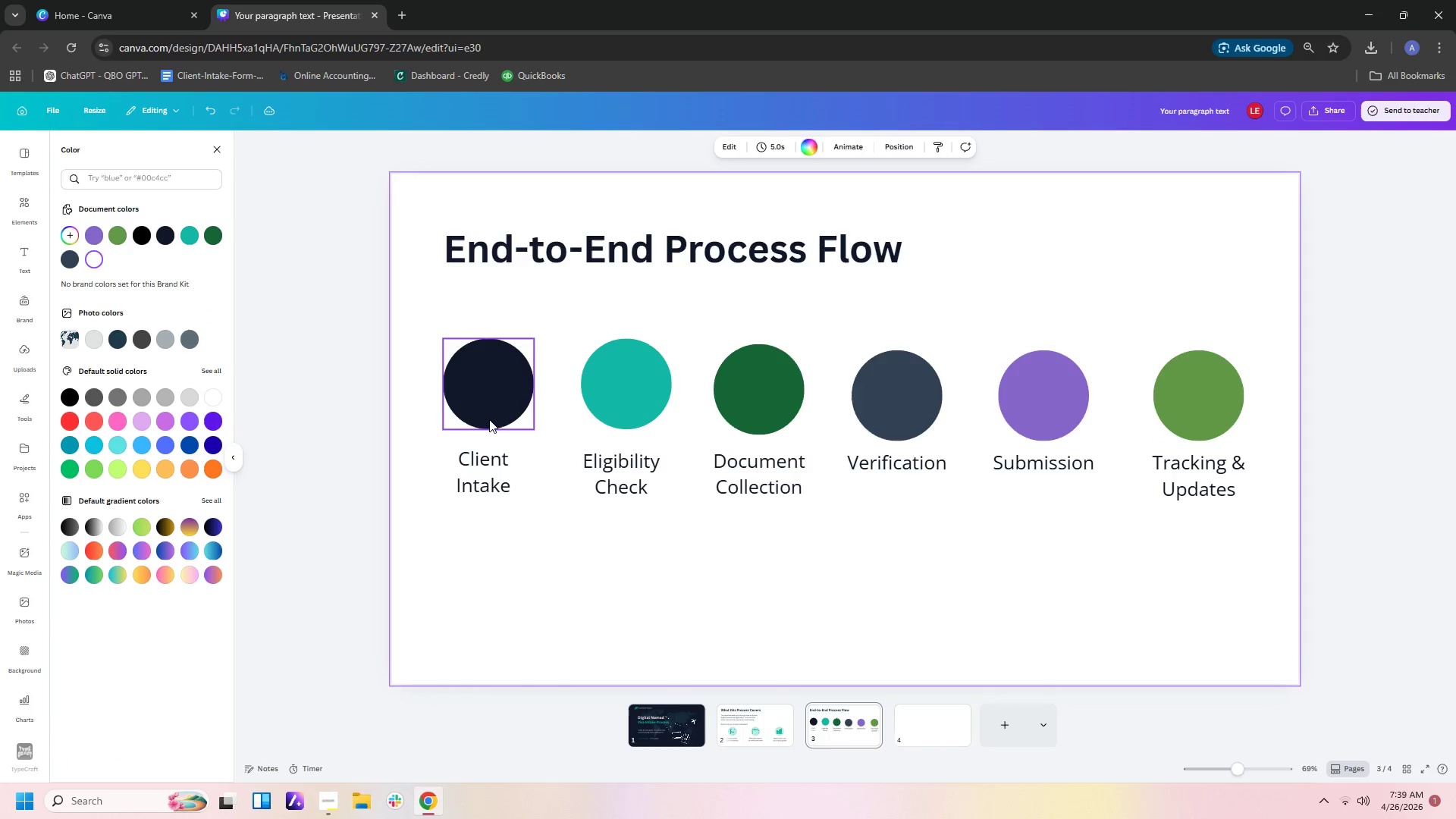 
left_click([485, 400])
 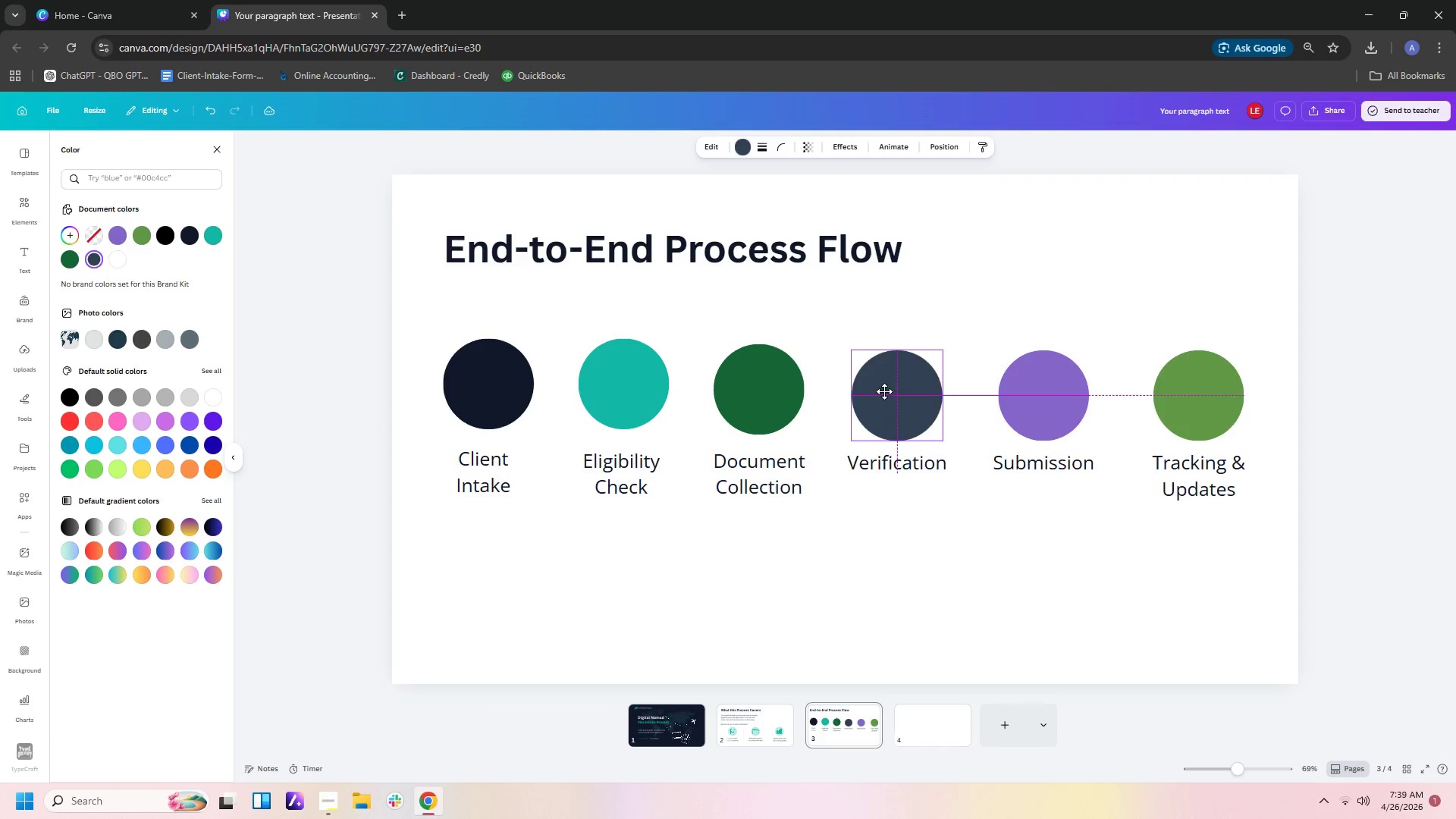 
wait(8.67)
 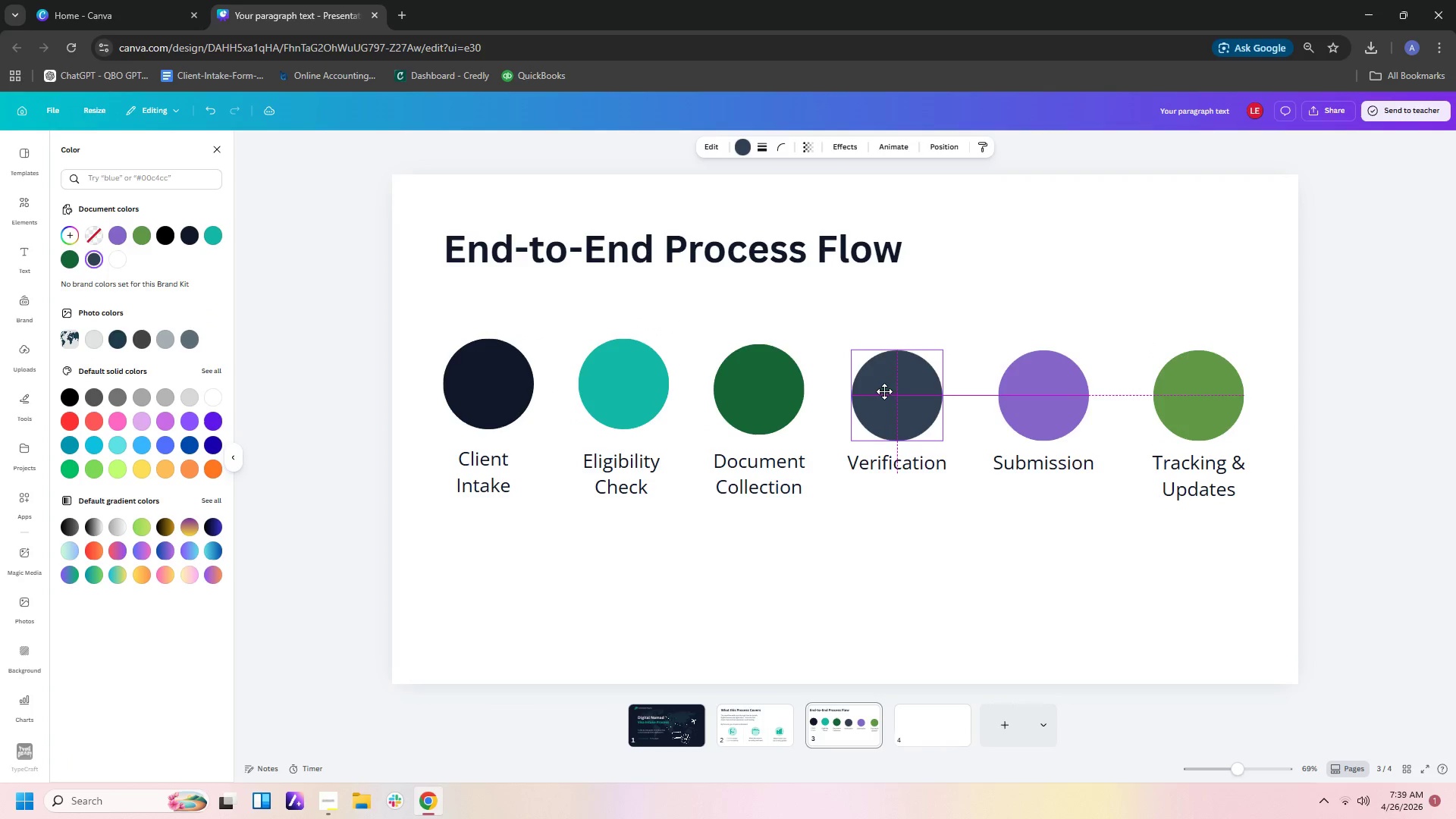 
left_click_drag(start_coordinate=[1072, 403], to_coordinate=[1056, 404])
 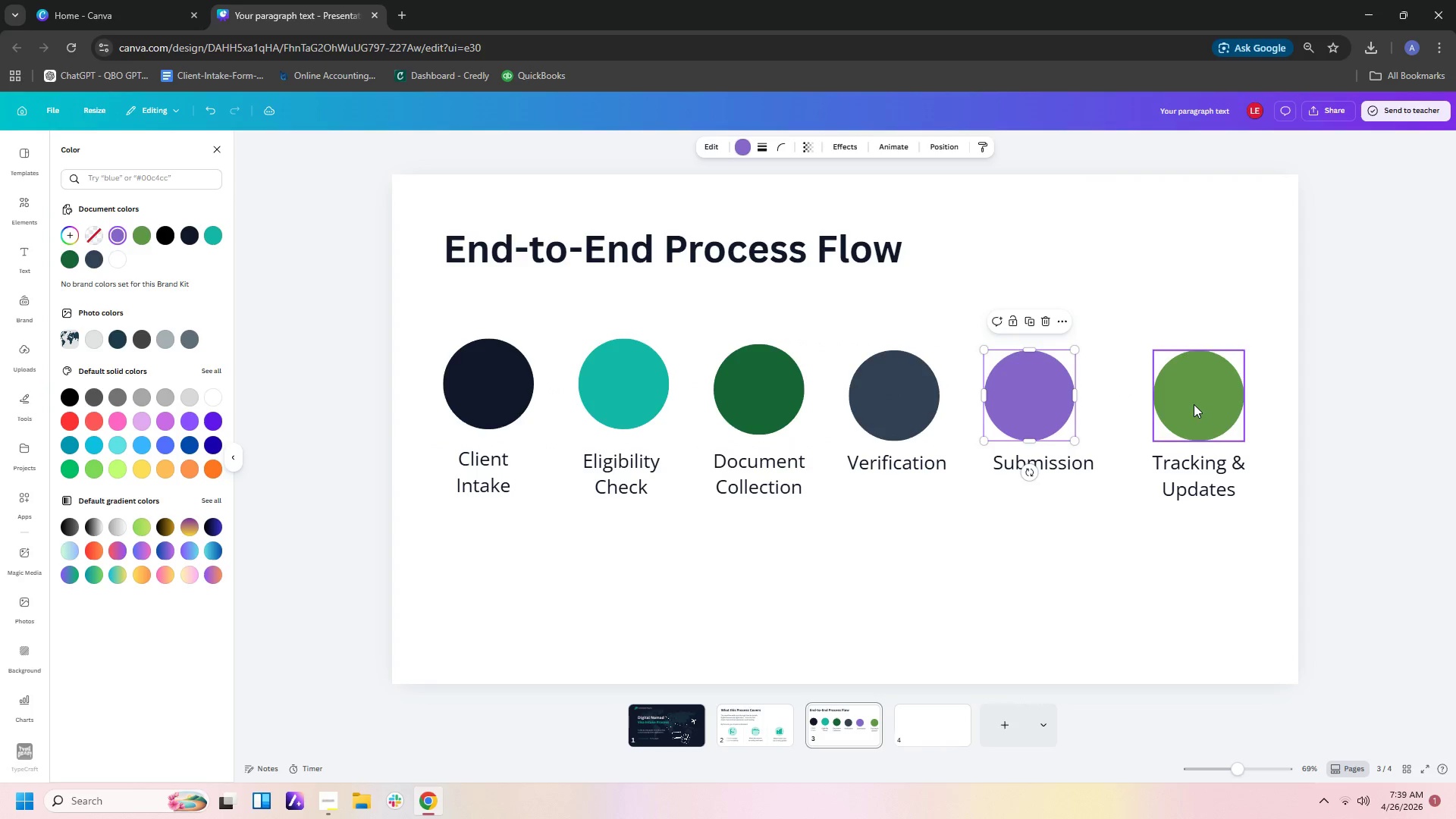 
left_click_drag(start_coordinate=[1194, 404], to_coordinate=[1163, 410])
 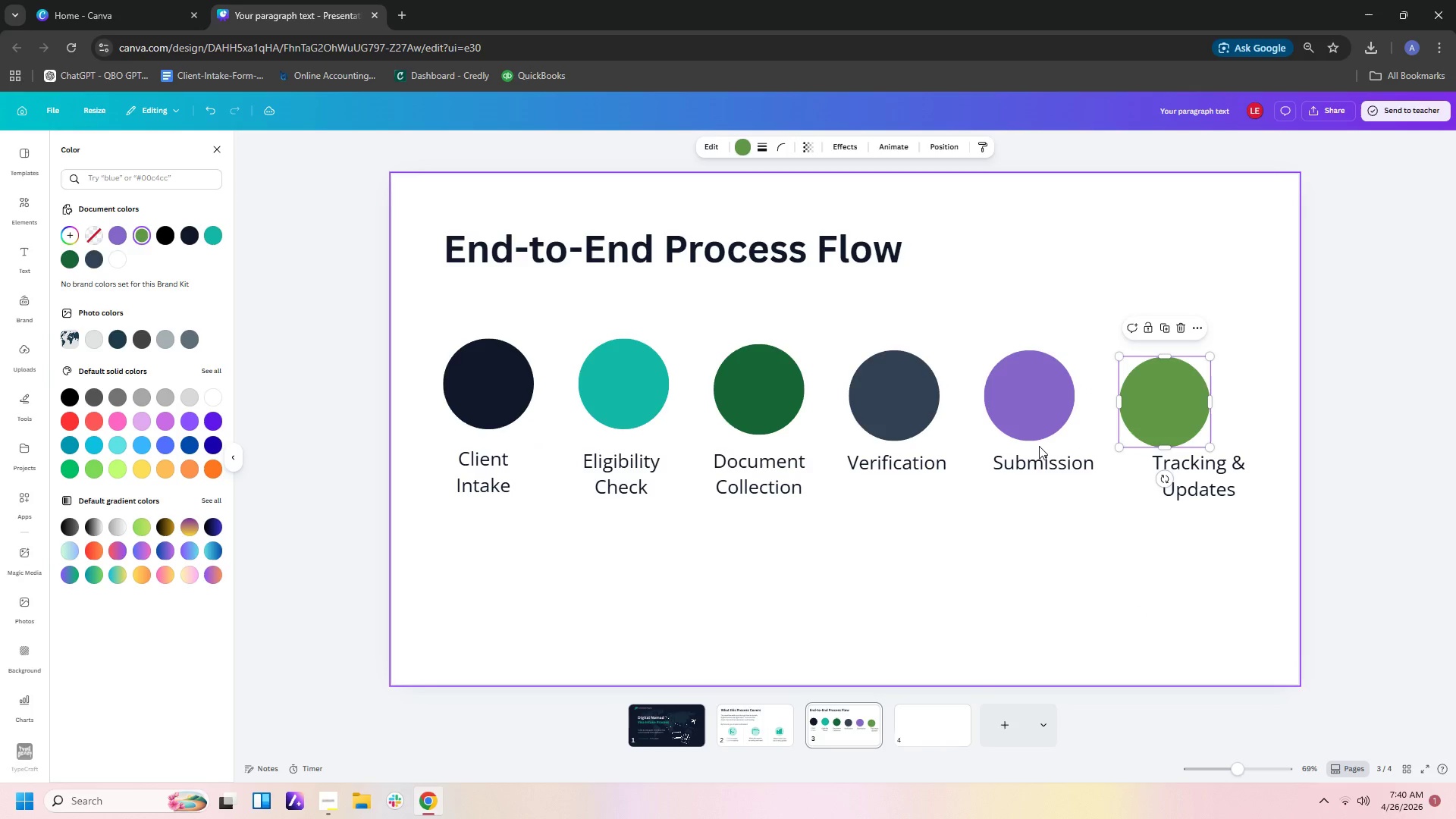 
mouse_move([954, 480])
 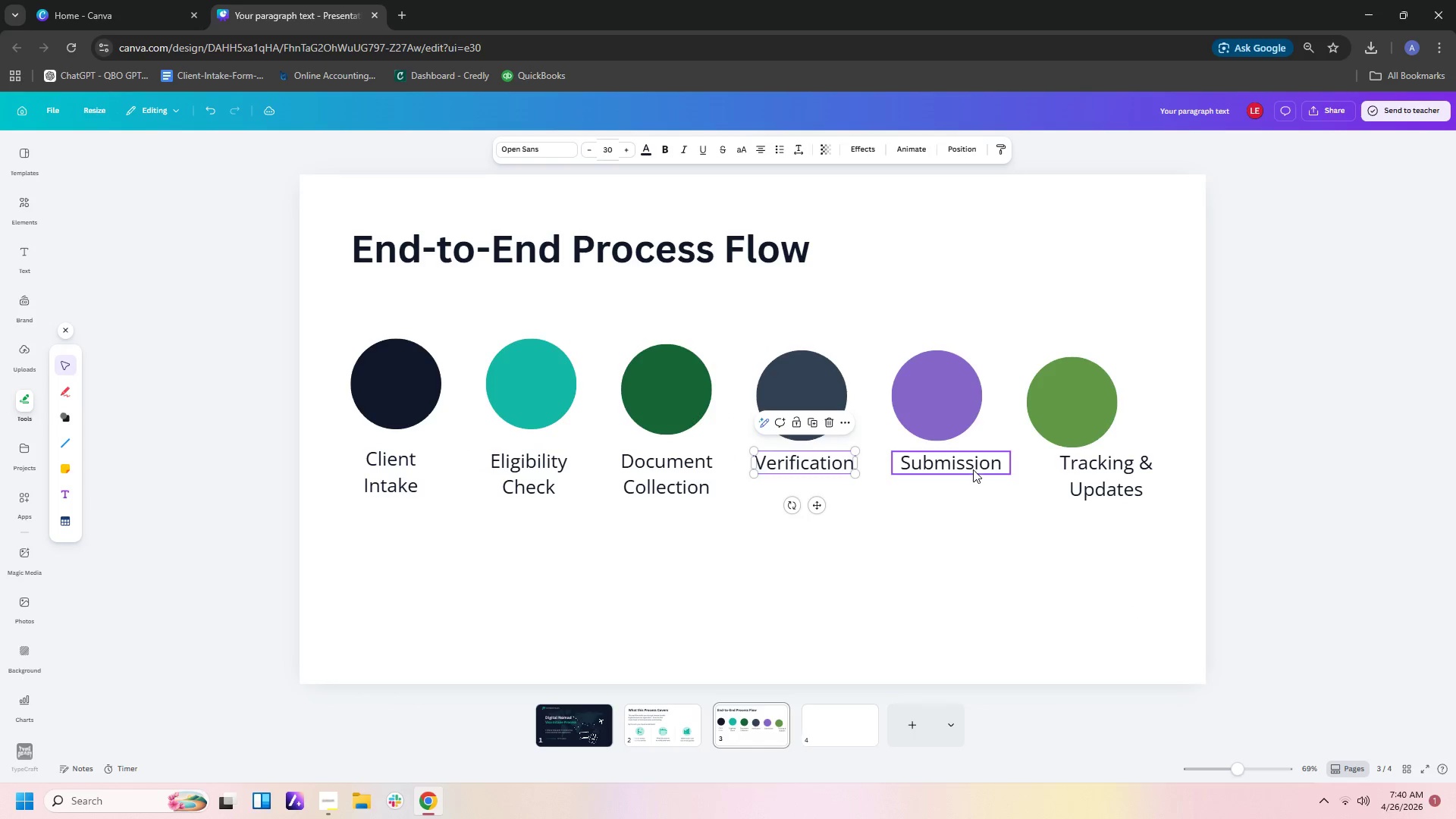 
left_click_drag(start_coordinate=[973, 469], to_coordinate=[956, 469])
 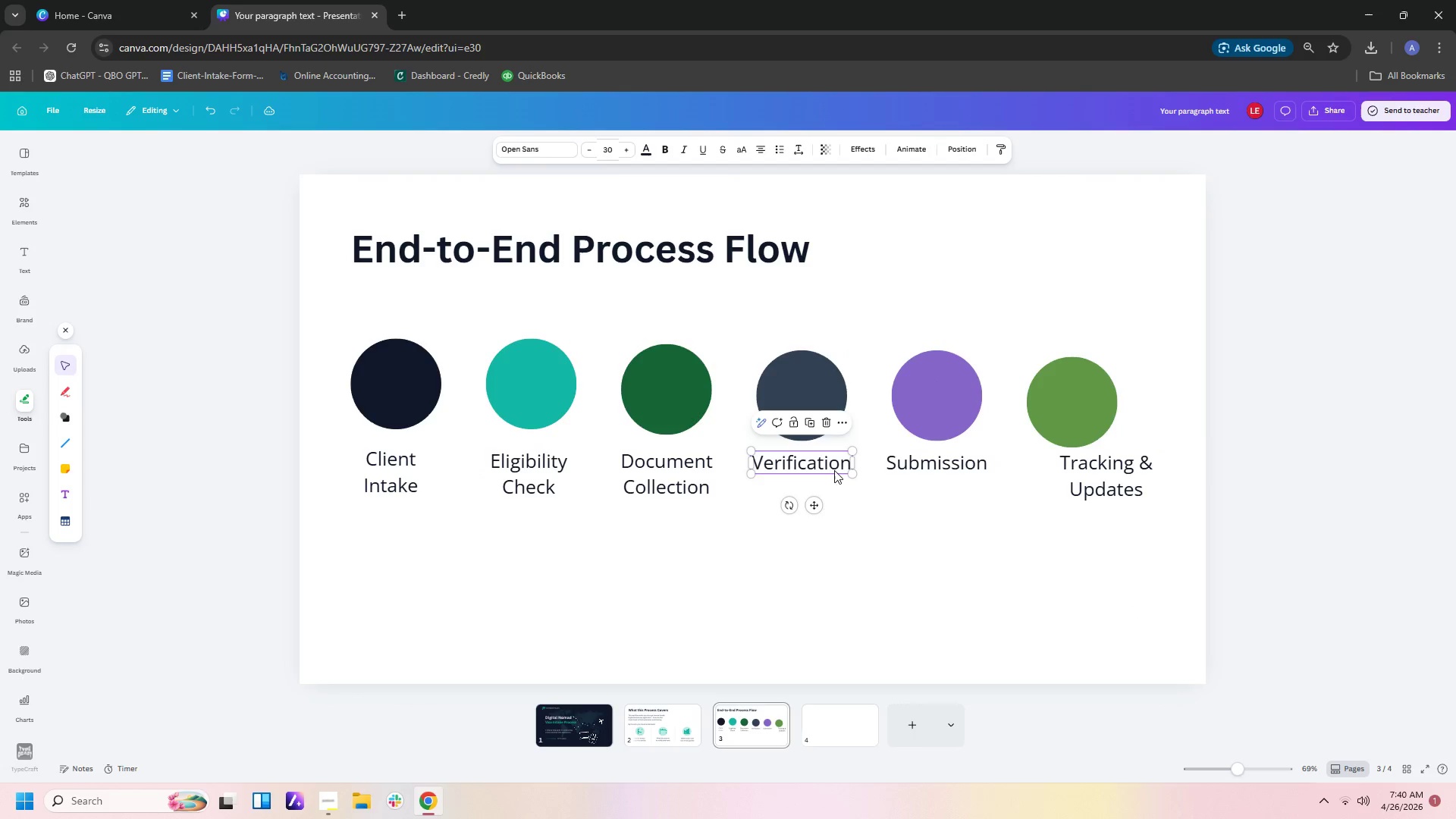 
left_click_drag(start_coordinate=[1083, 471], to_coordinate=[1058, 474])
 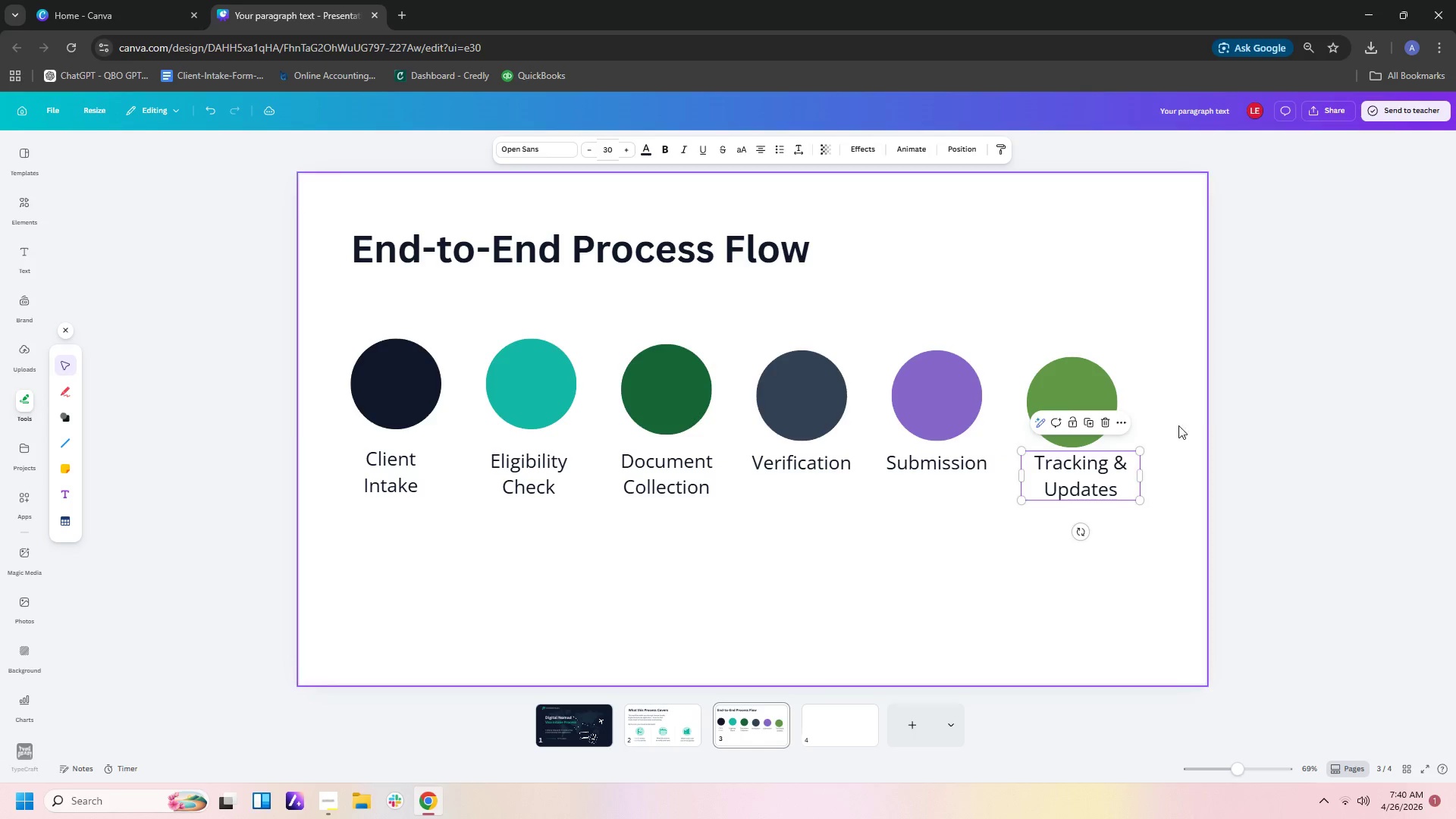 
left_click([1175, 428])
 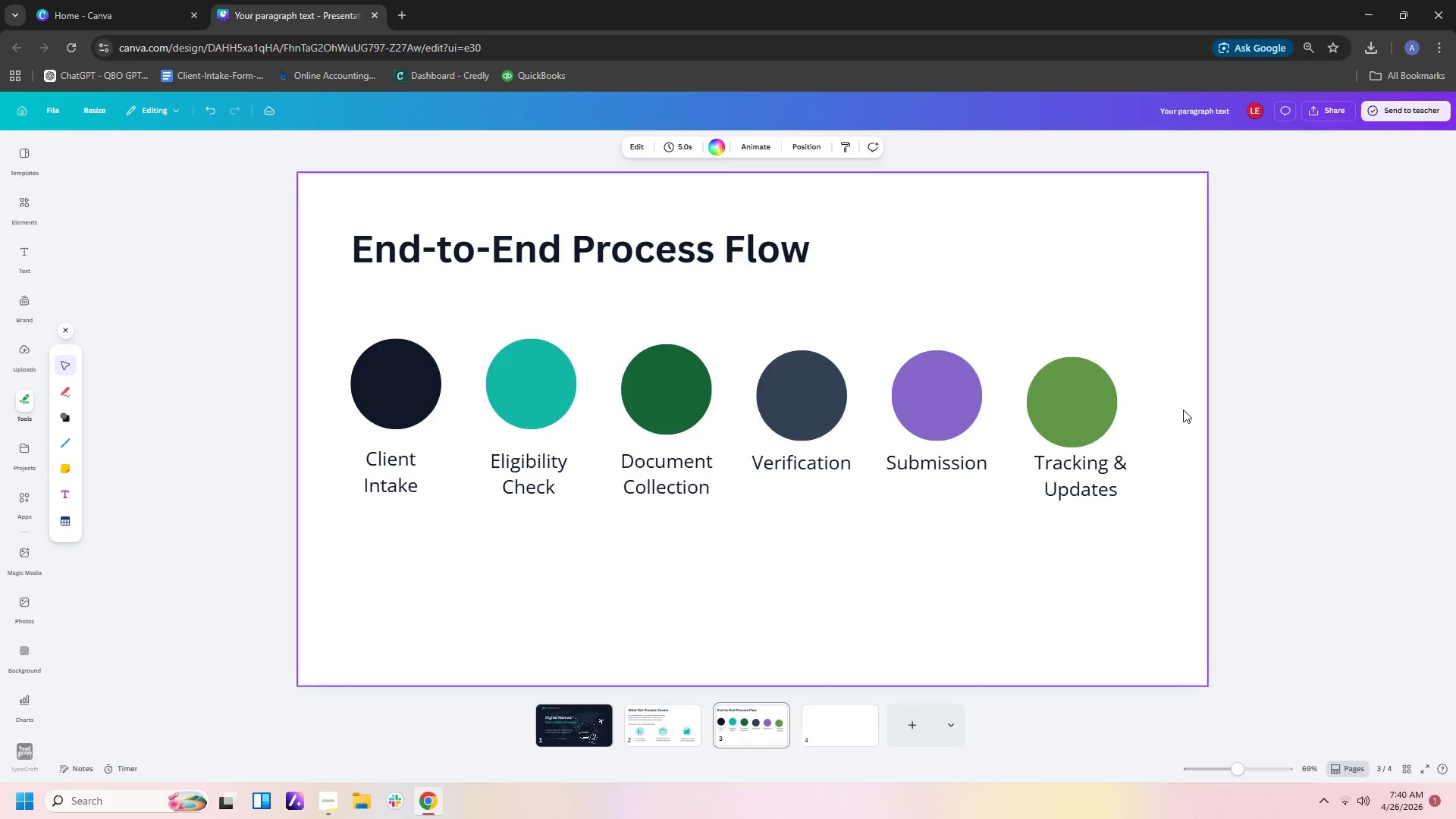 
left_click_drag(start_coordinate=[1184, 410], to_coordinate=[317, 344])
 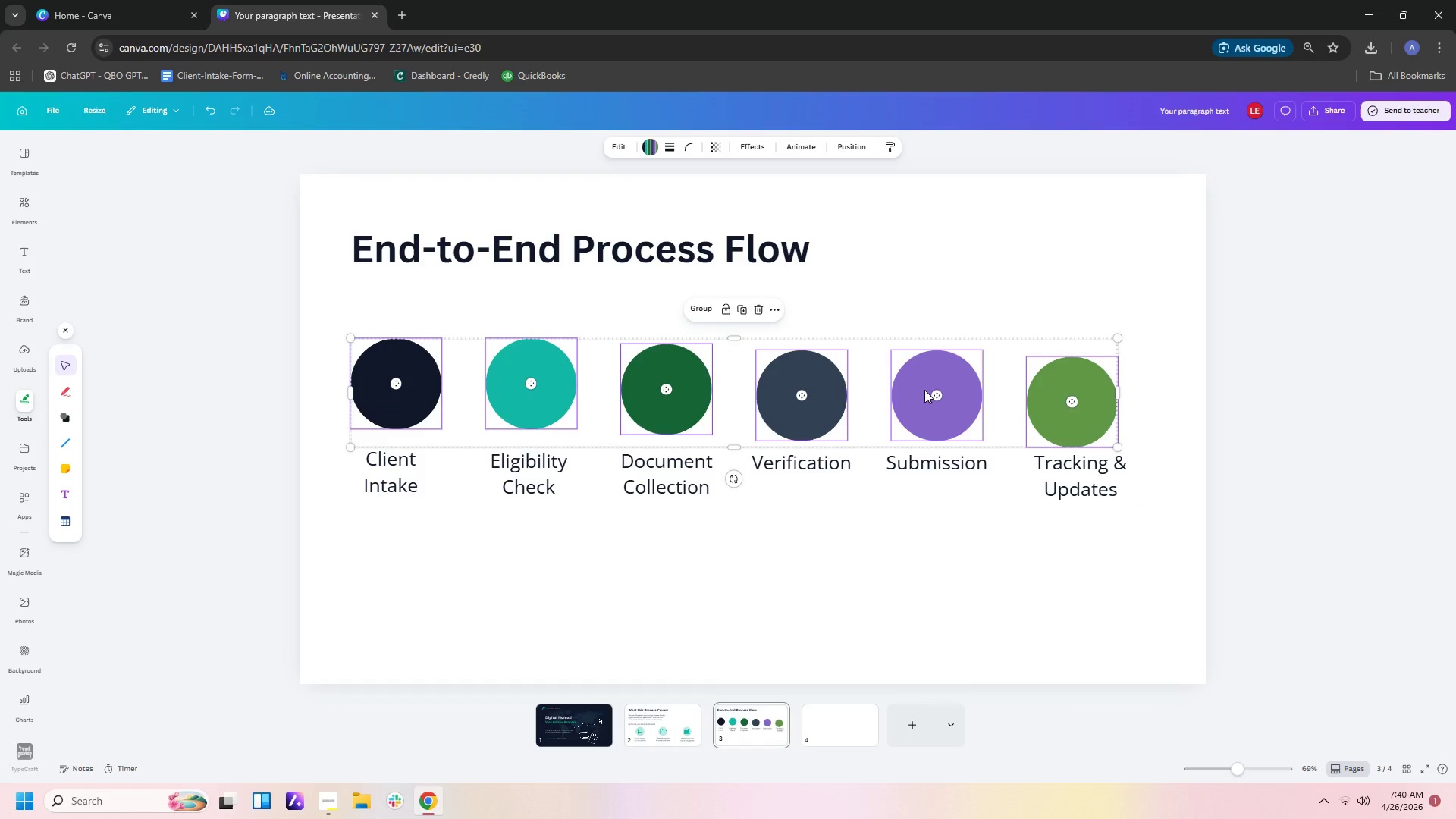 
left_click_drag(start_coordinate=[925, 390], to_coordinate=[937, 388])
 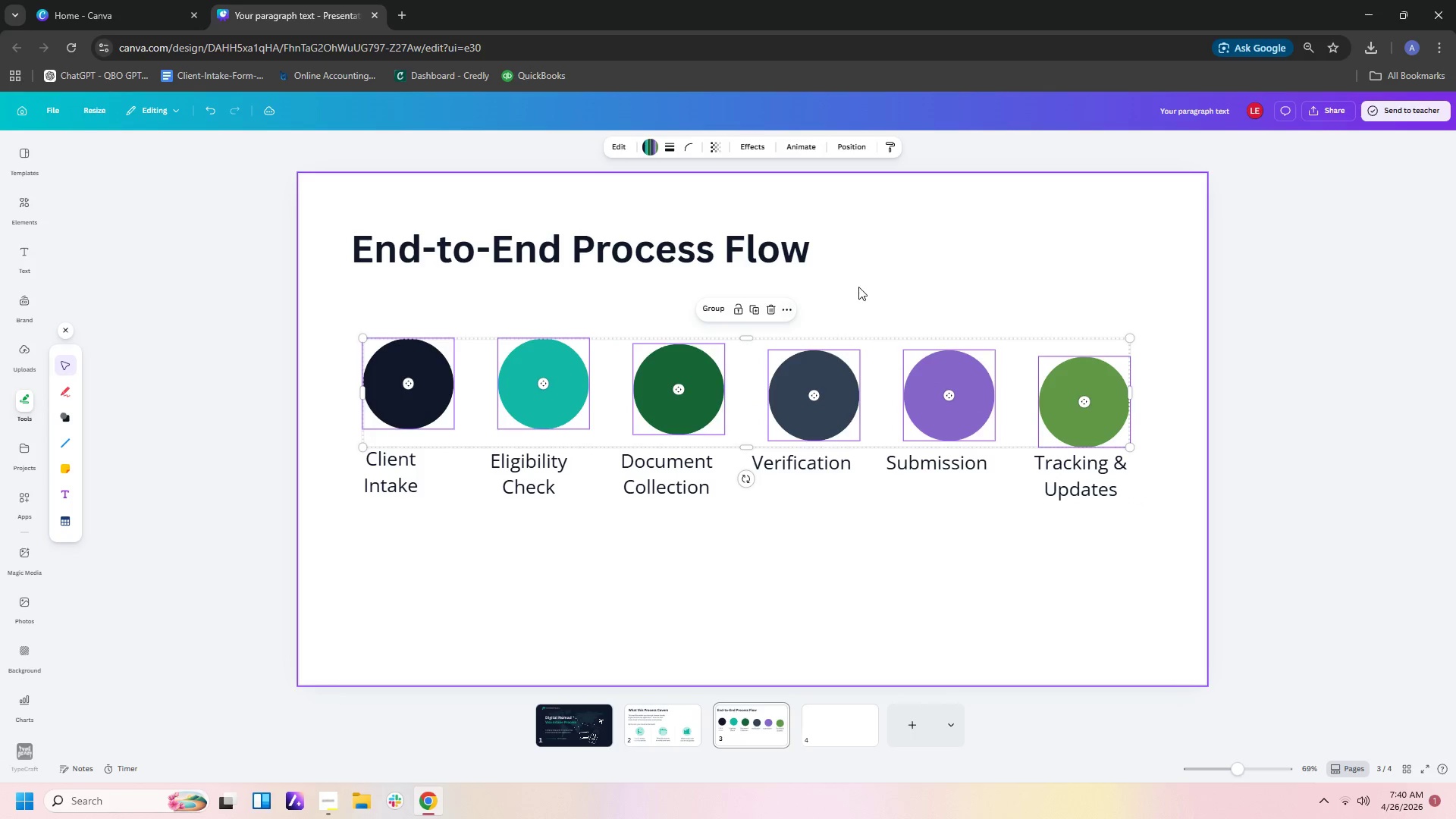 
left_click([908, 279])
 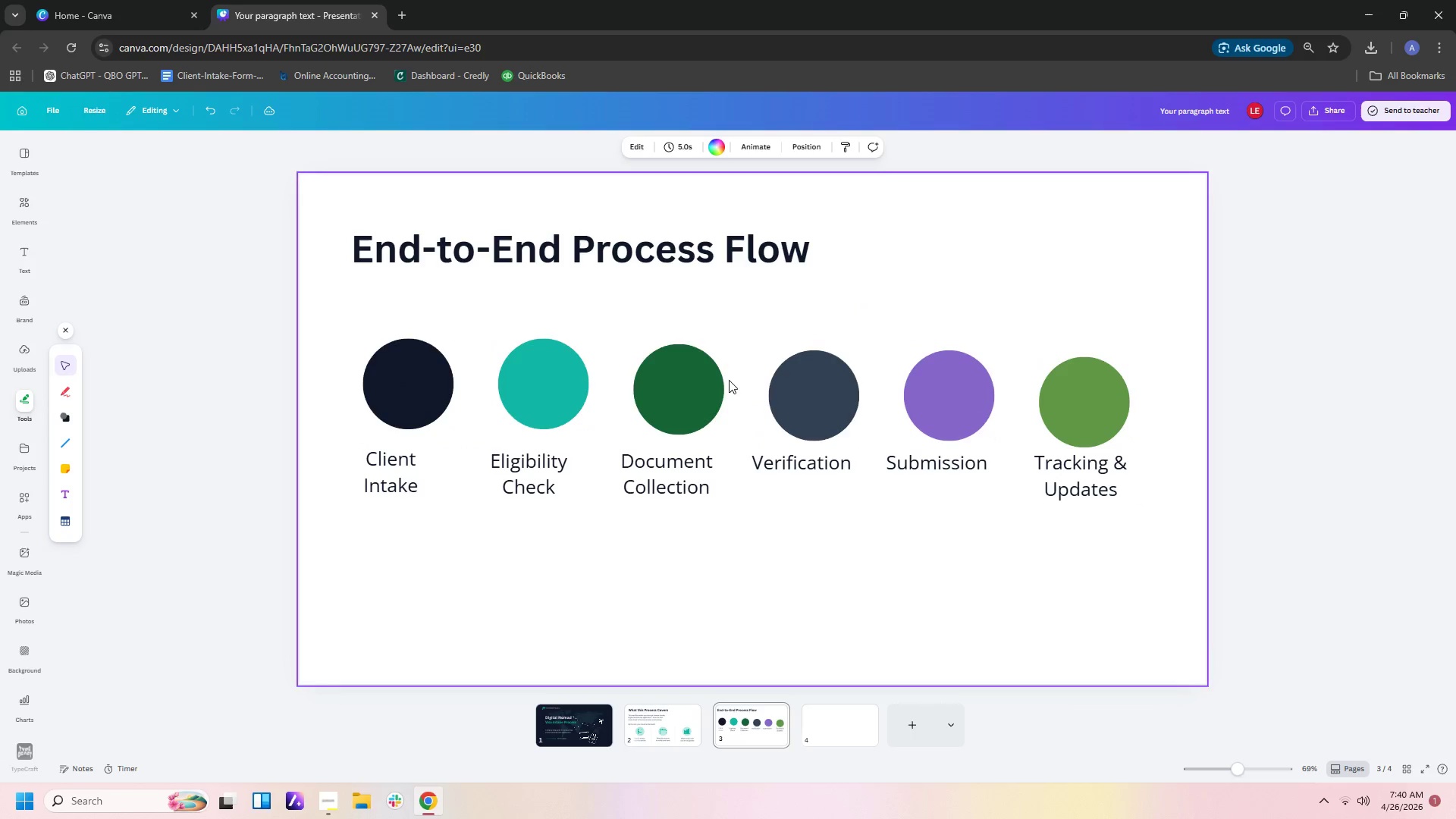 
left_click([716, 386])
 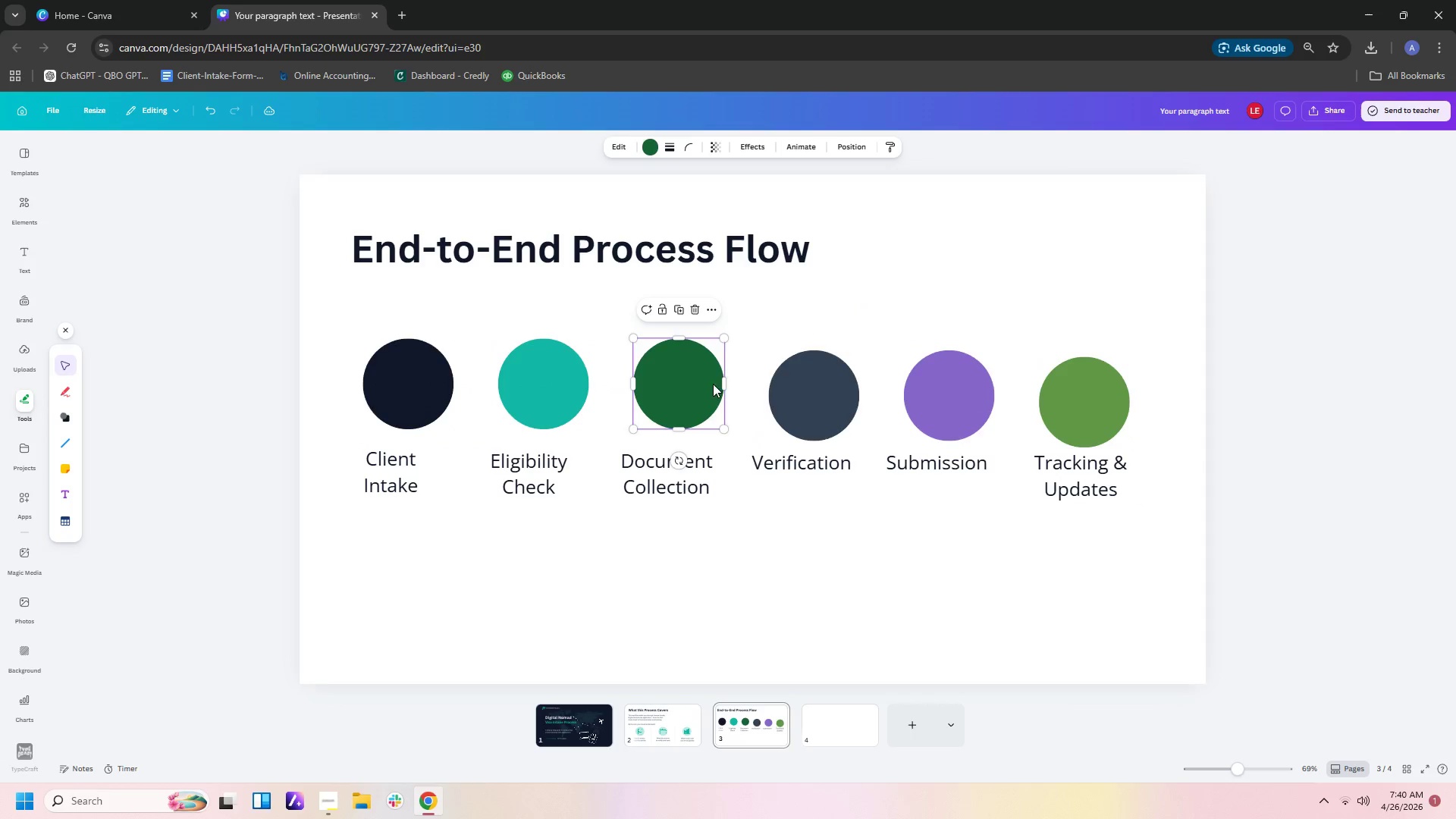 
left_click([807, 384])
 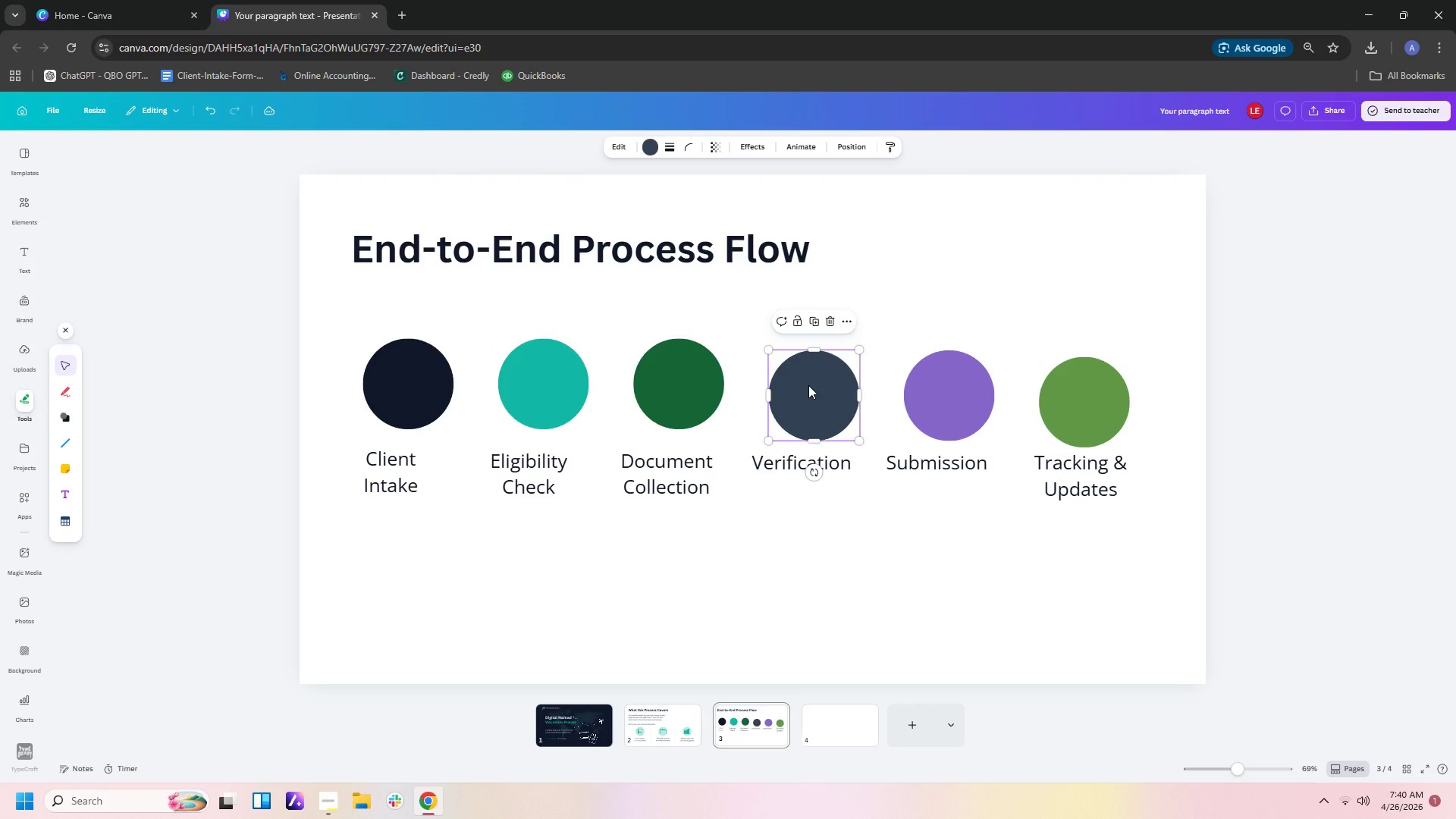 
left_click_drag(start_coordinate=[808, 385], to_coordinate=[811, 378])
 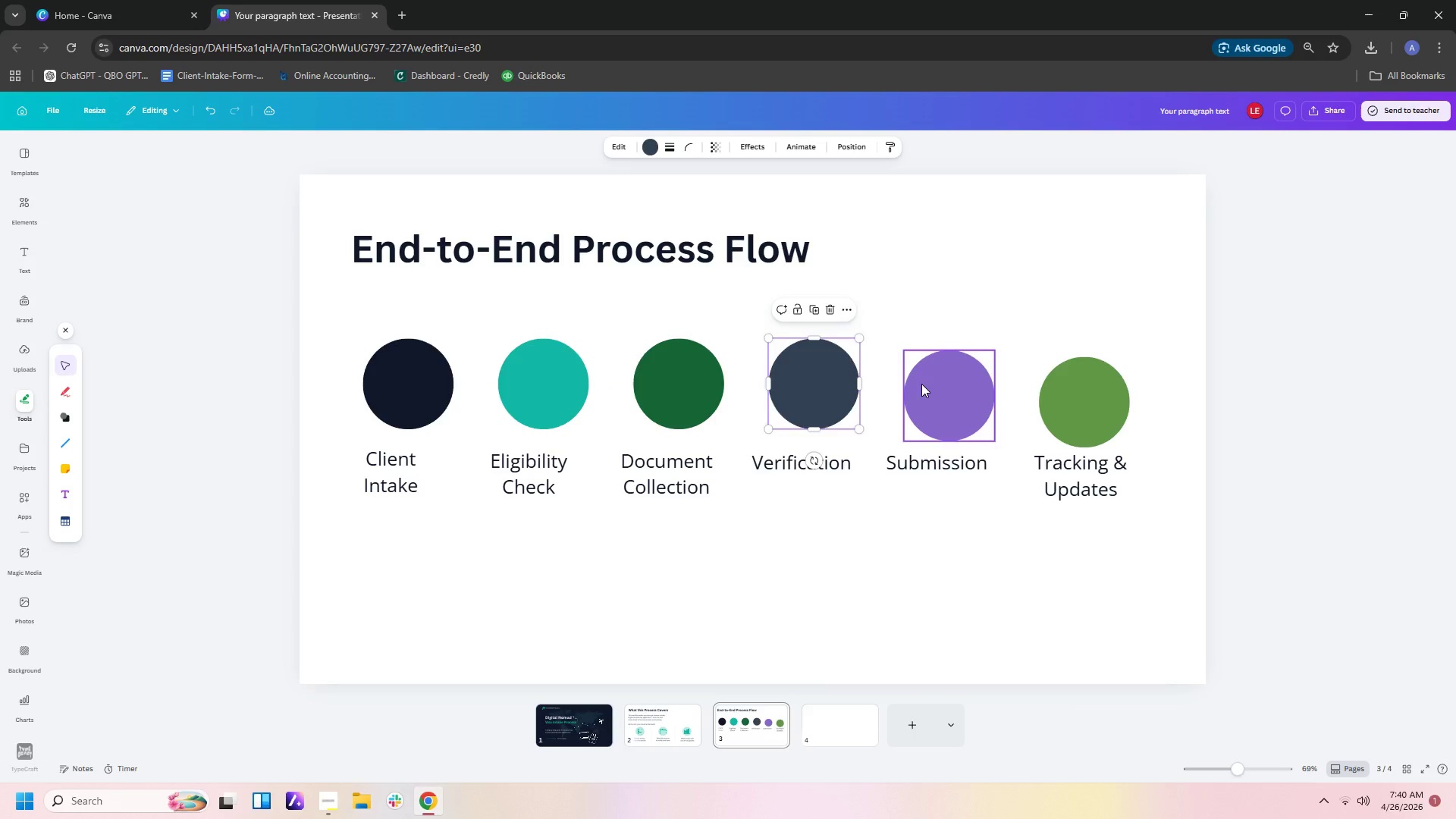 
left_click([921, 384])
 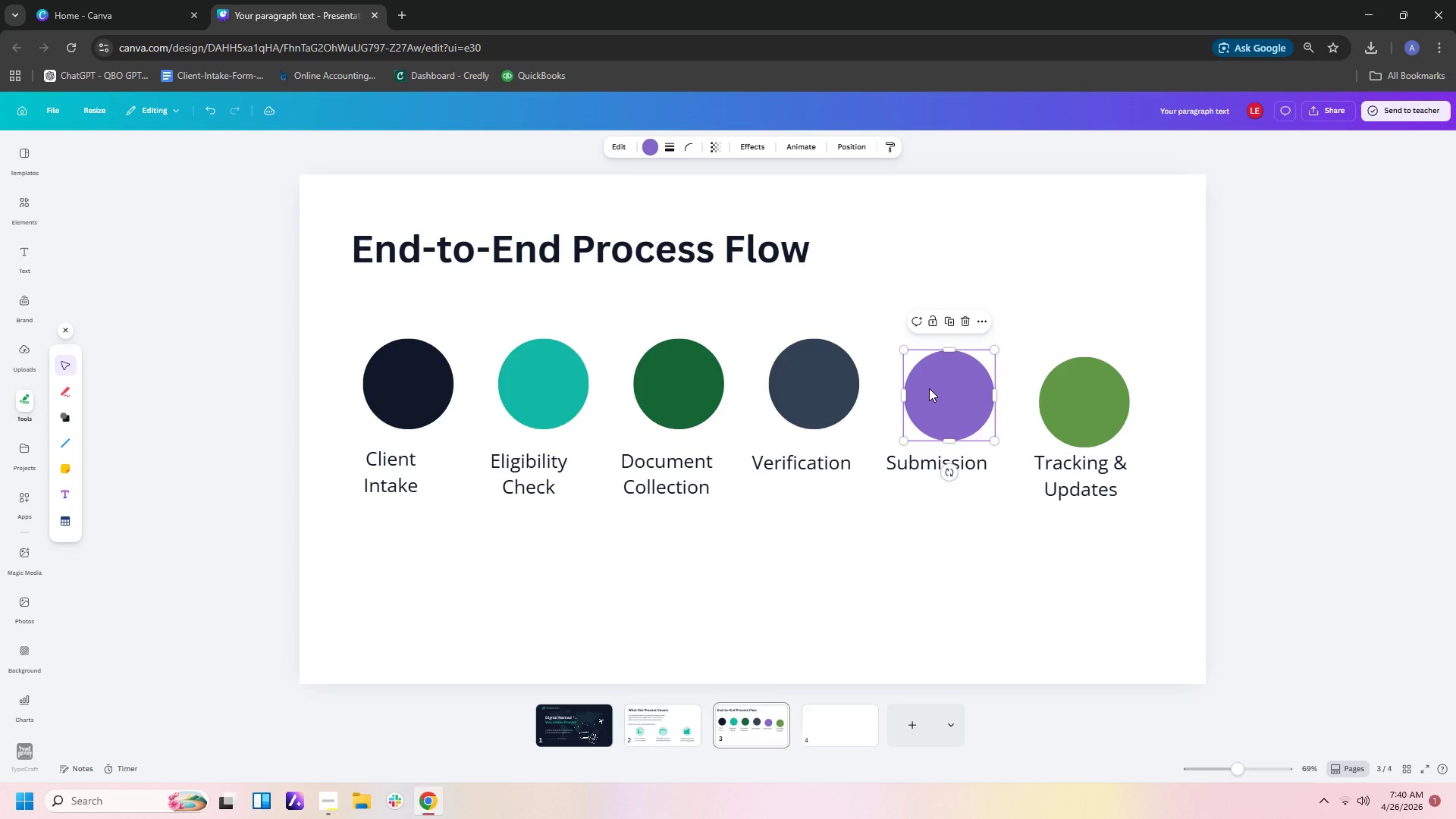 
left_click_drag(start_coordinate=[927, 389], to_coordinate=[927, 382])
 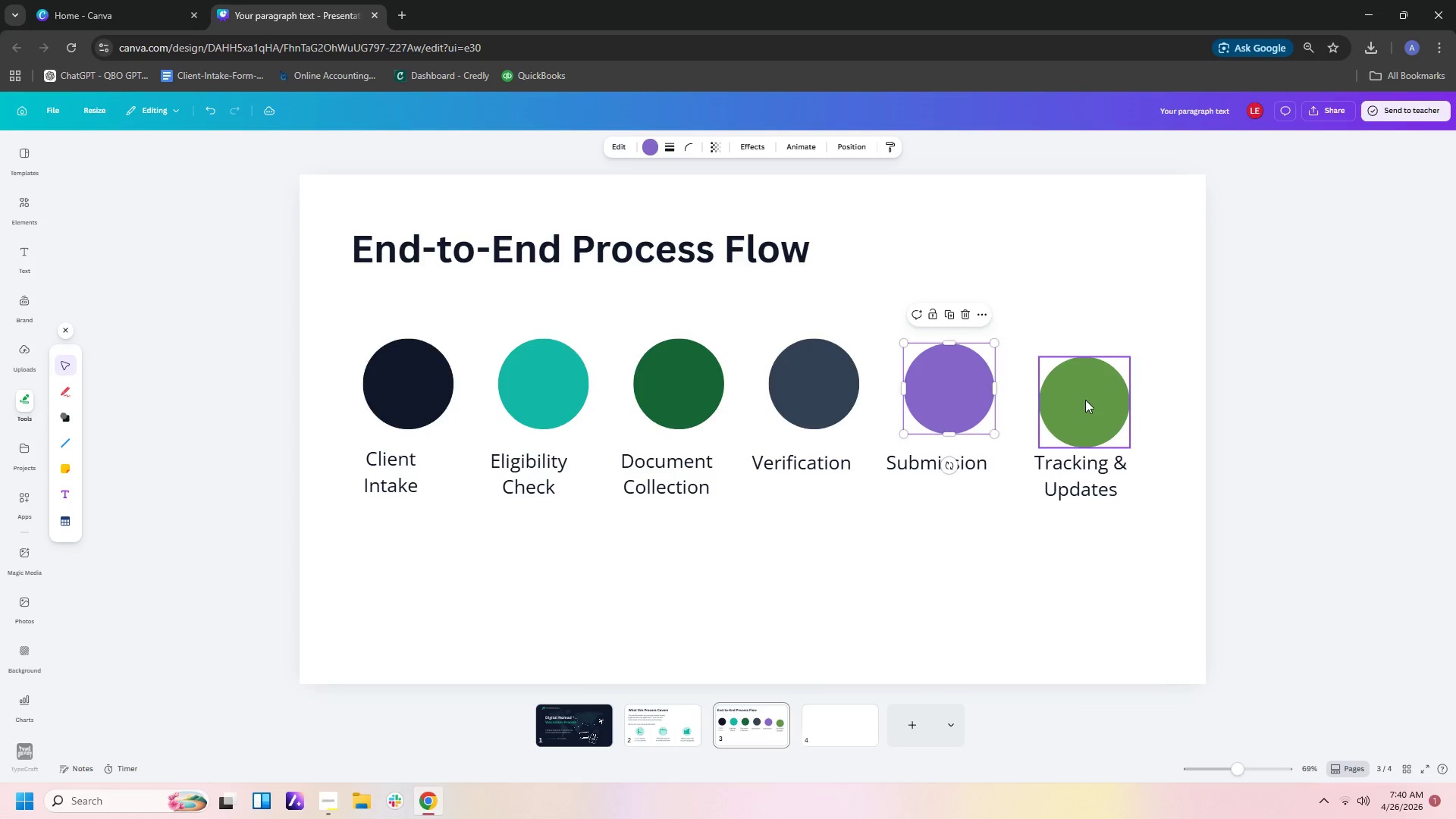 
left_click([1087, 400])
 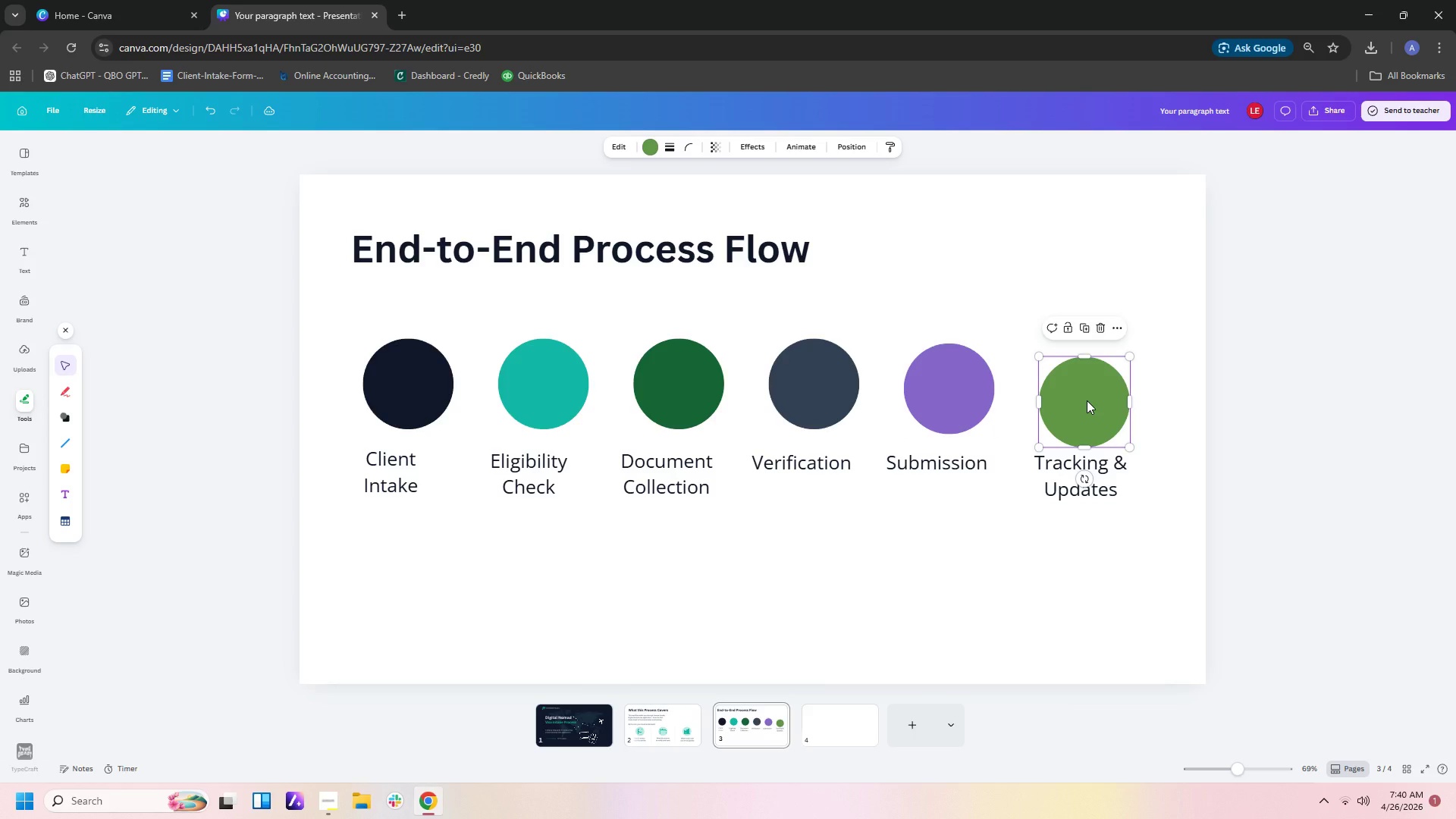 
left_click_drag(start_coordinate=[1087, 400], to_coordinate=[1090, 392])
 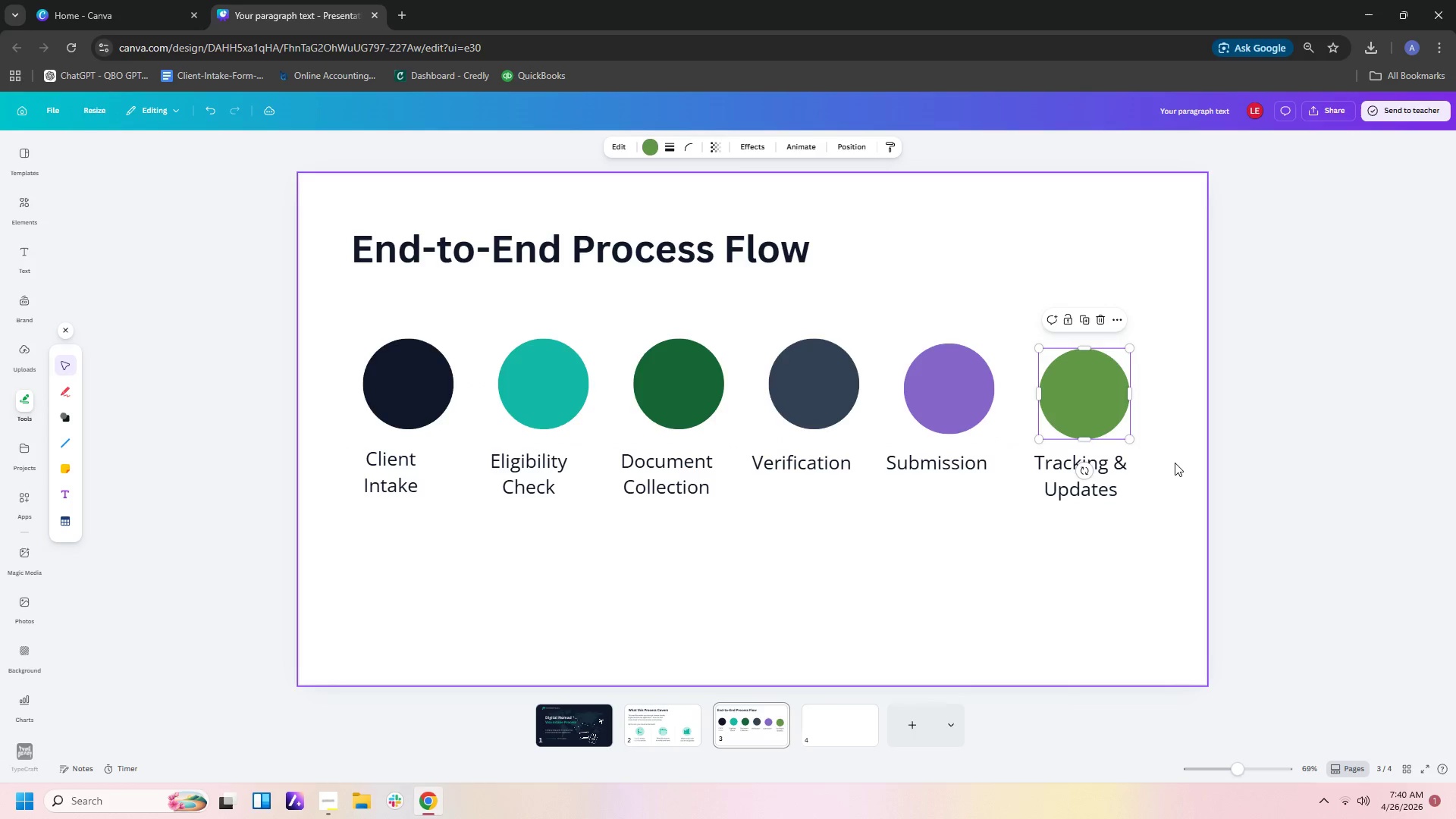 
left_click([1176, 466])
 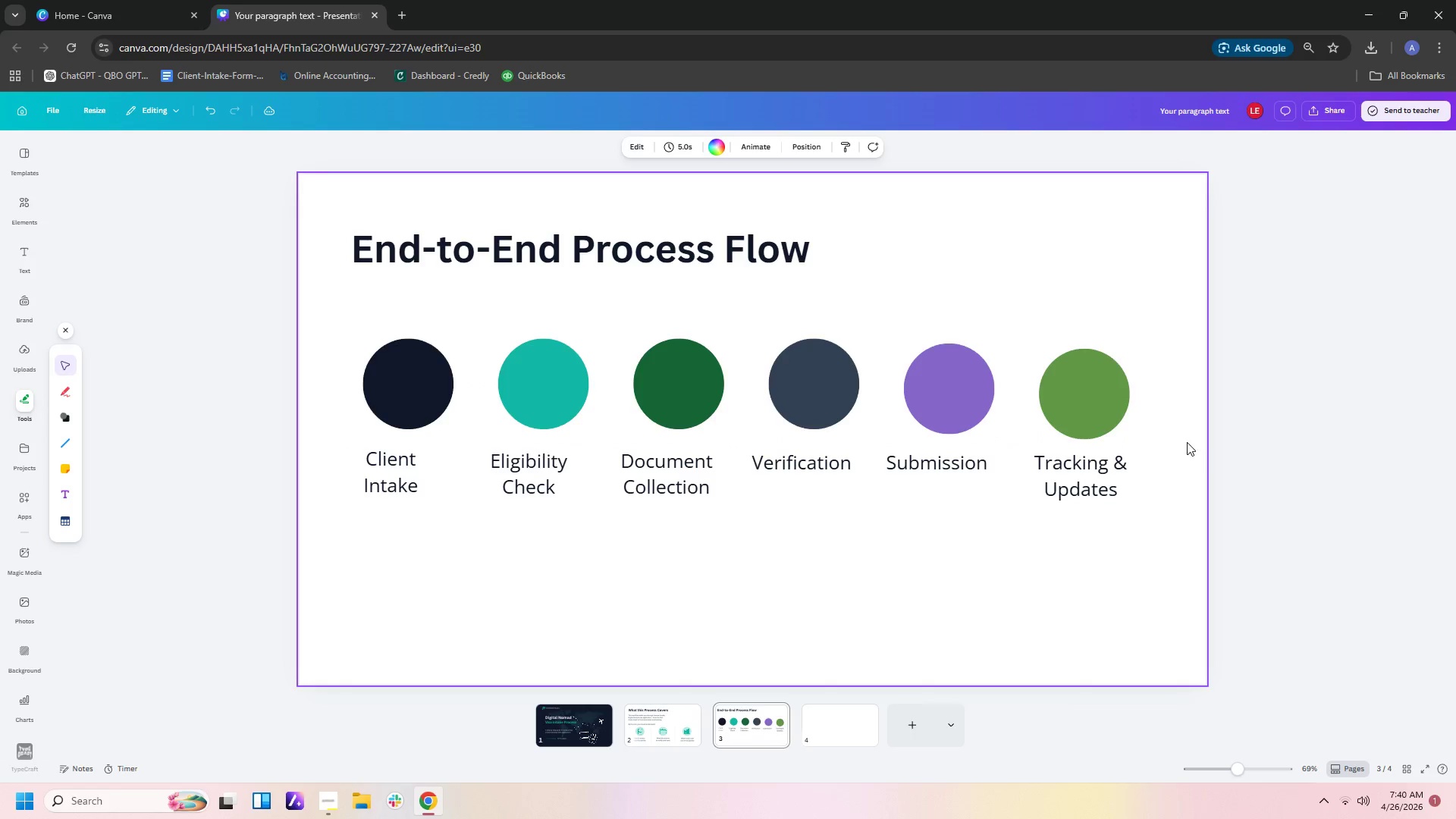 
left_click_drag(start_coordinate=[1187, 442], to_coordinate=[336, 375])
 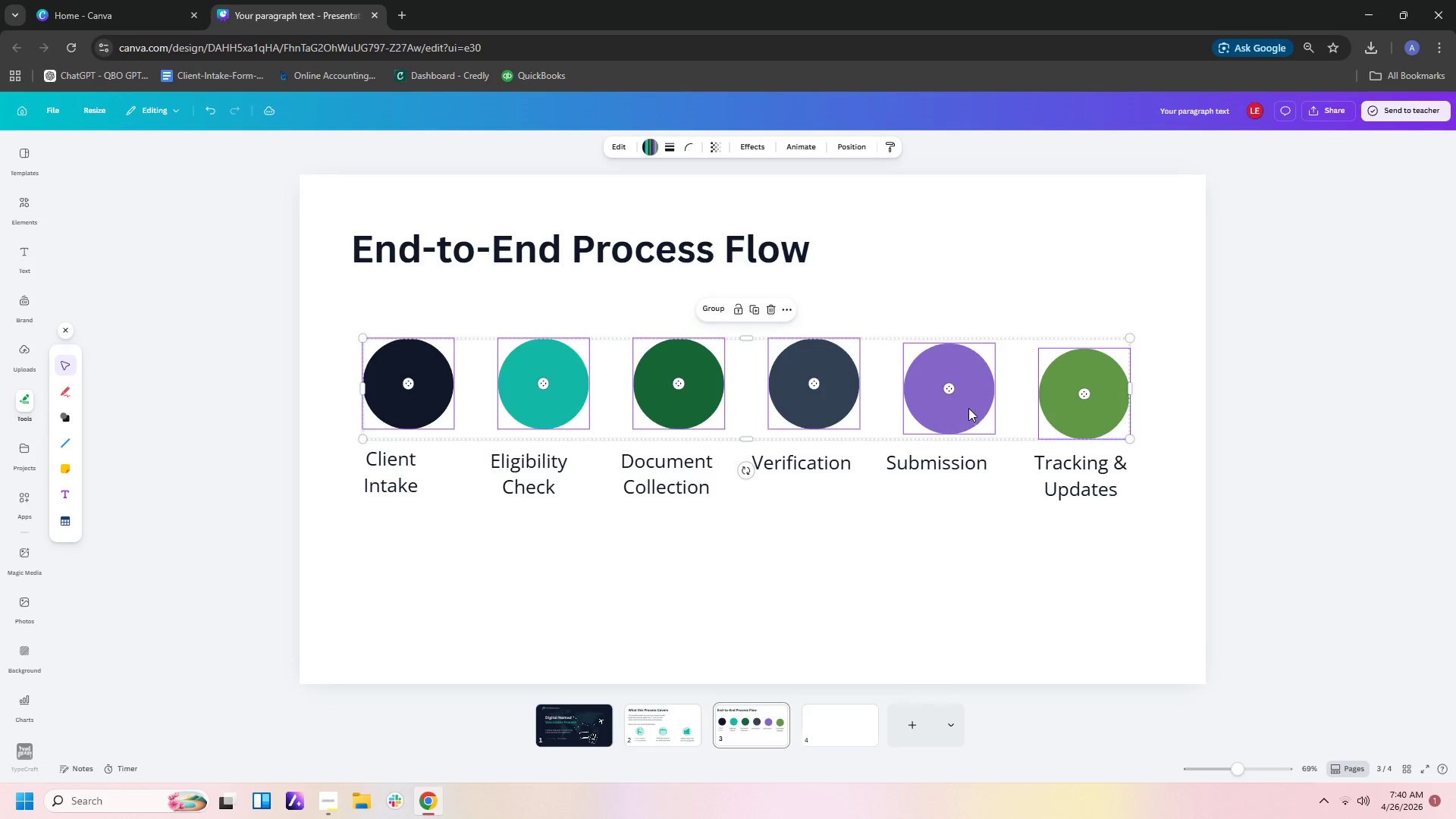 
left_click([1000, 282])
 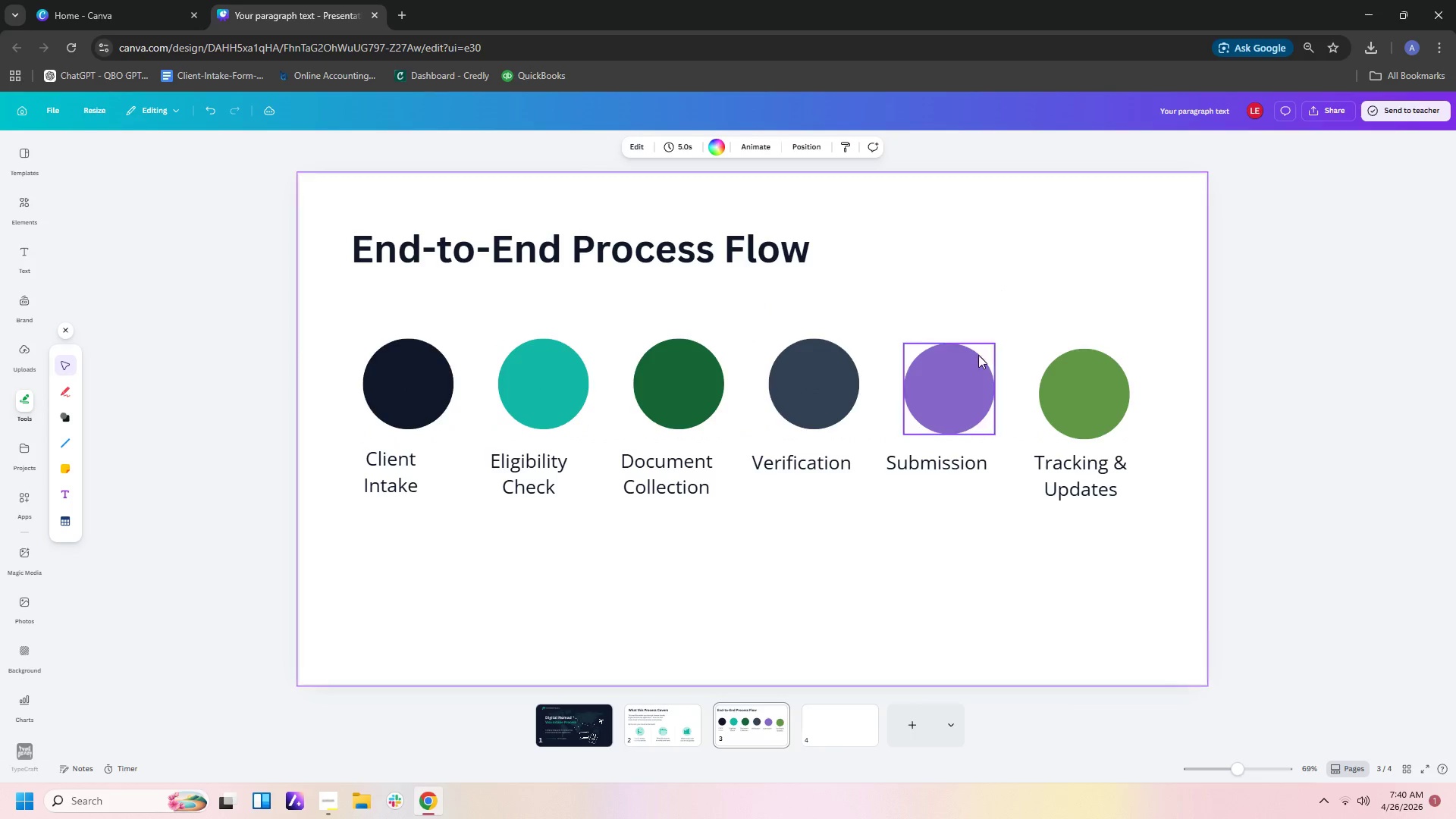 
left_click([971, 372])
 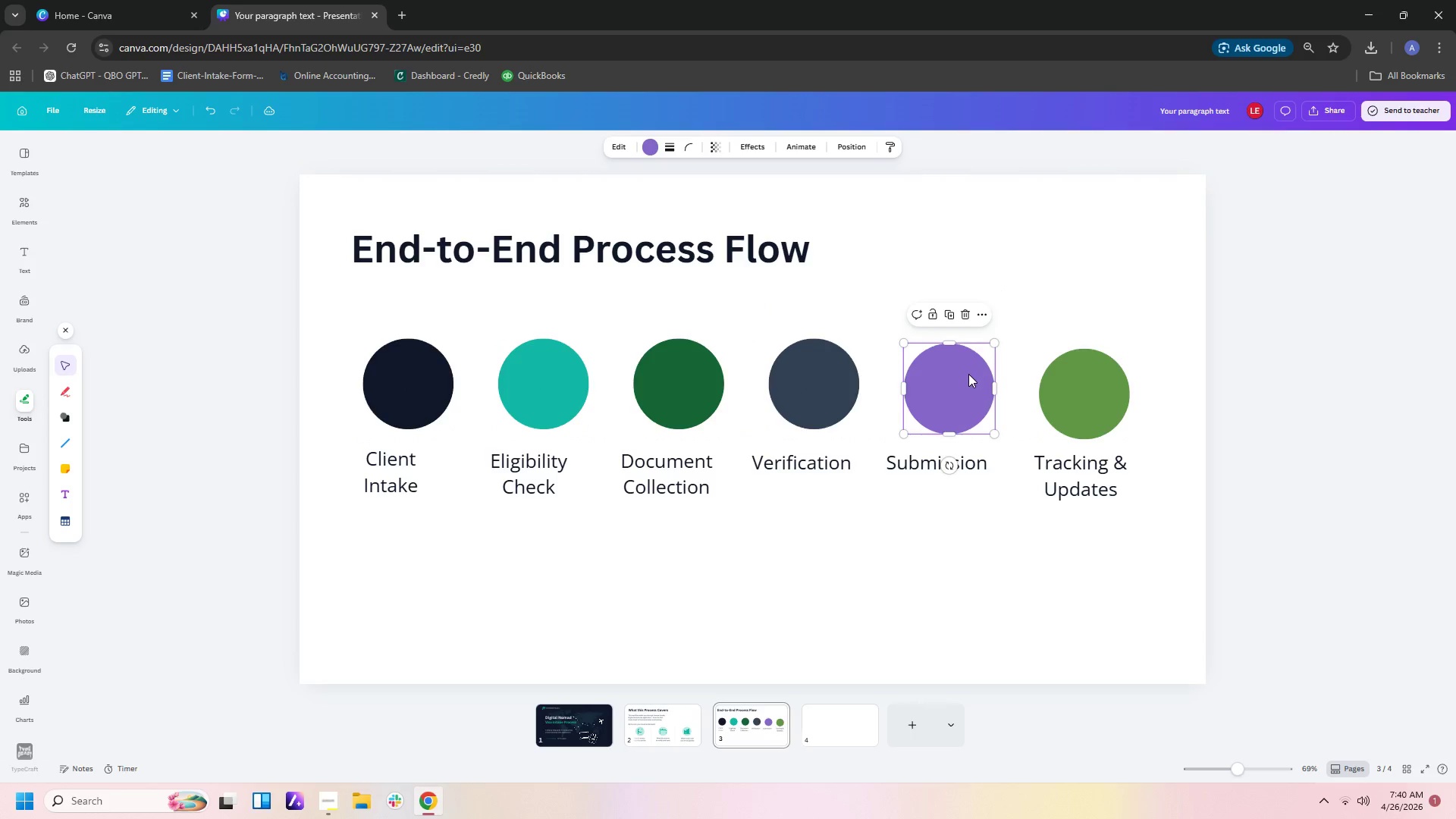 
left_click_drag(start_coordinate=[968, 374], to_coordinate=[971, 366])
 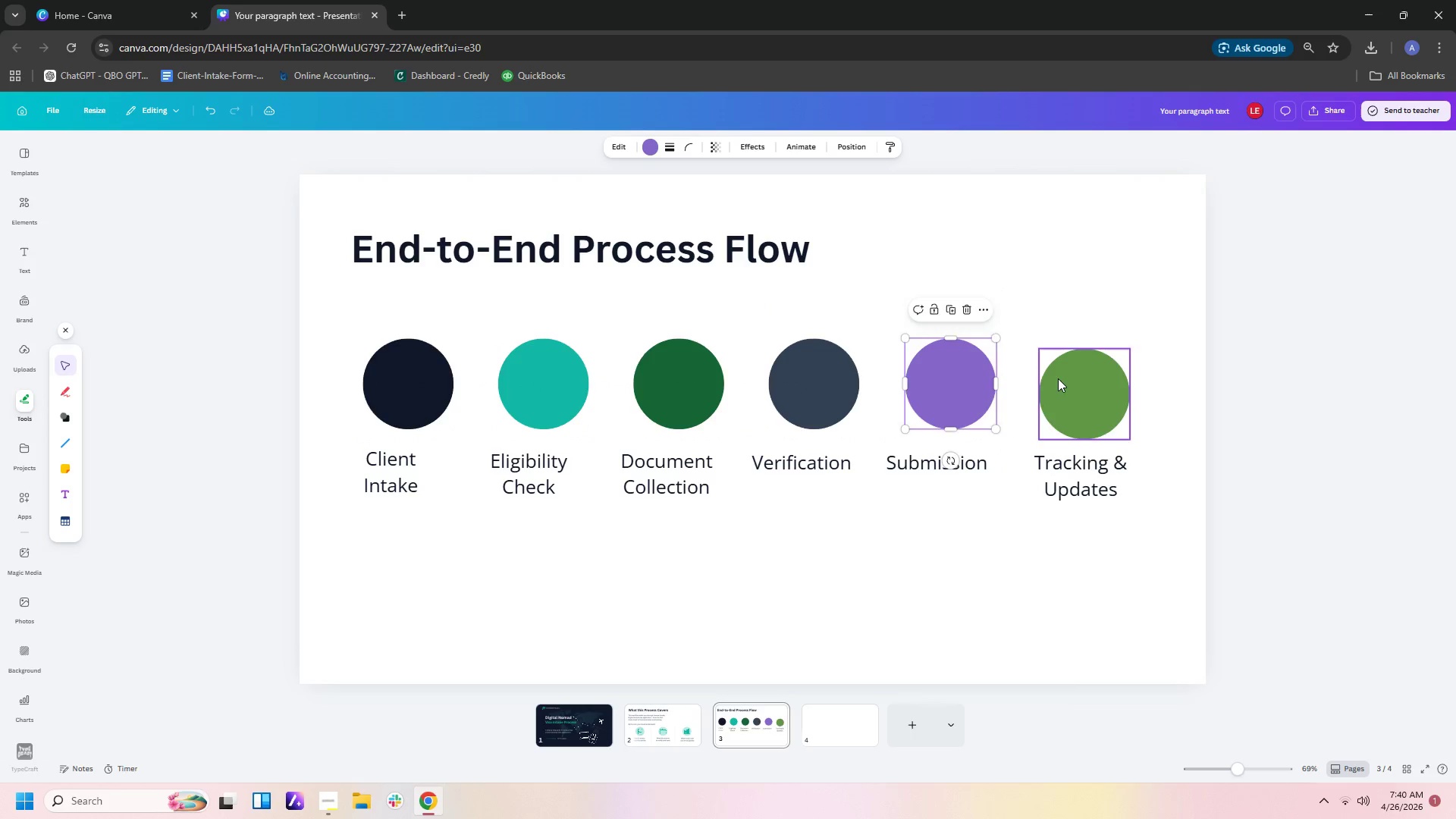 
left_click([1058, 378])
 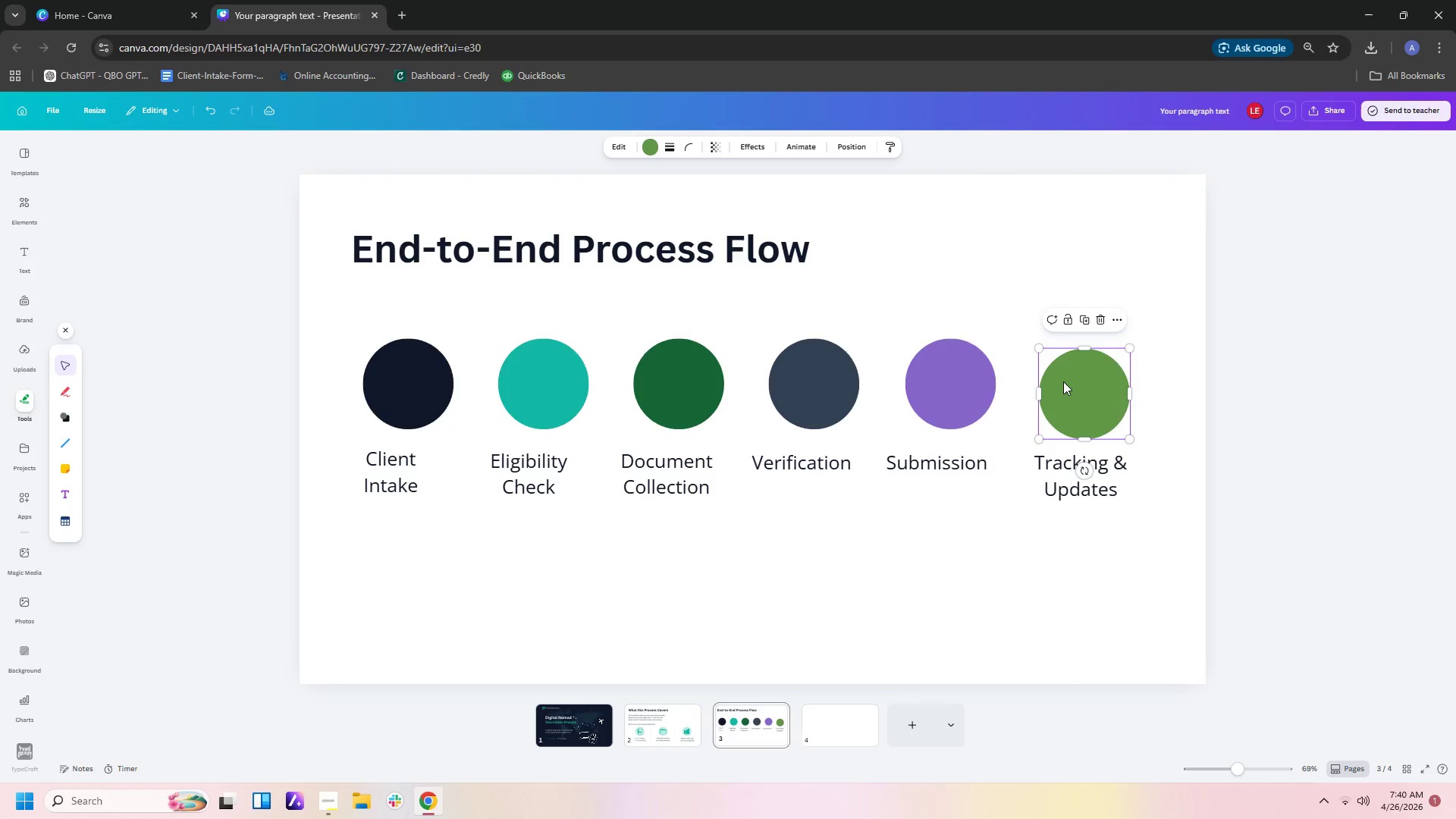 
left_click_drag(start_coordinate=[1063, 381], to_coordinate=[1065, 377])
 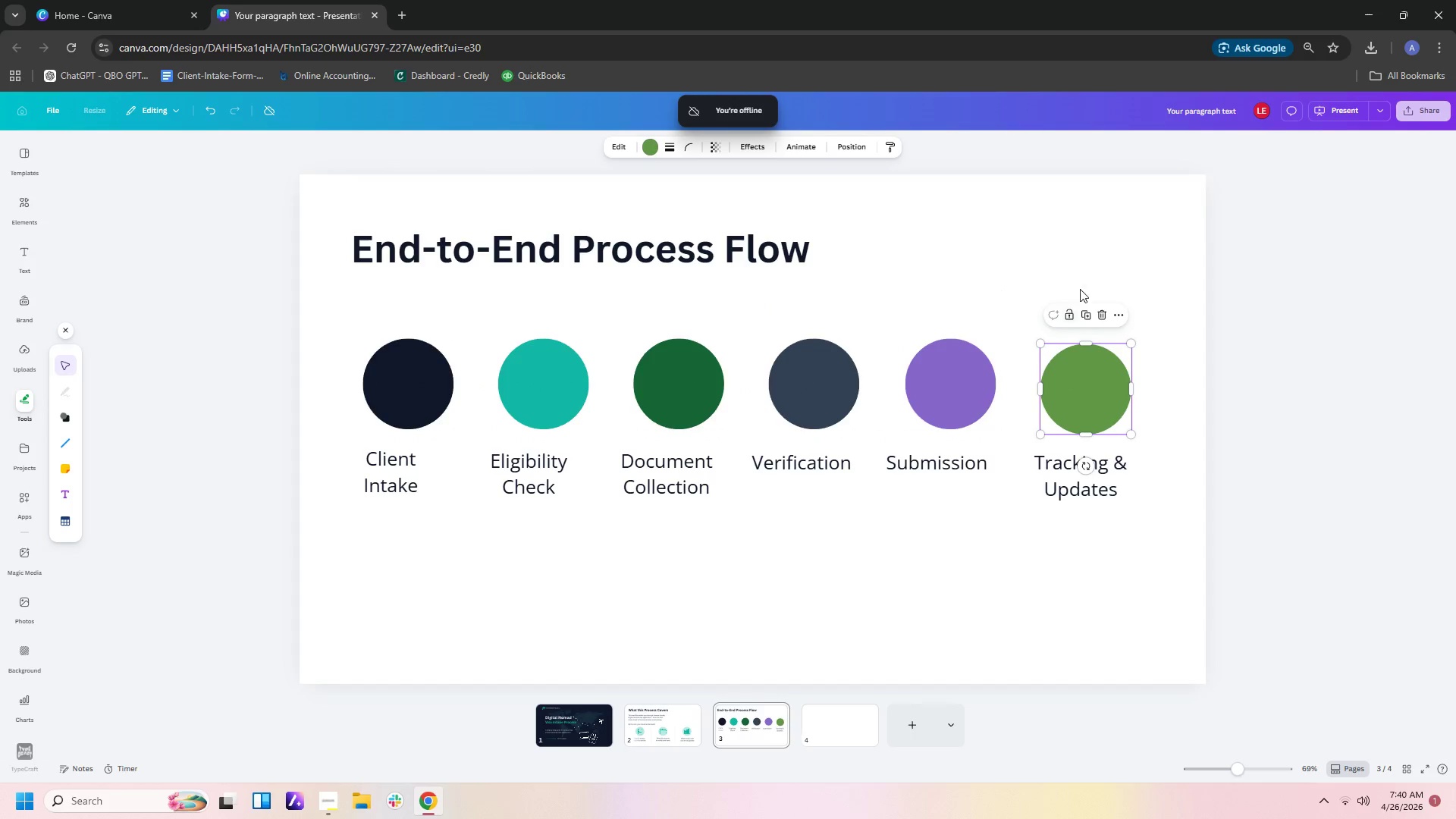 
left_click([1086, 263])
 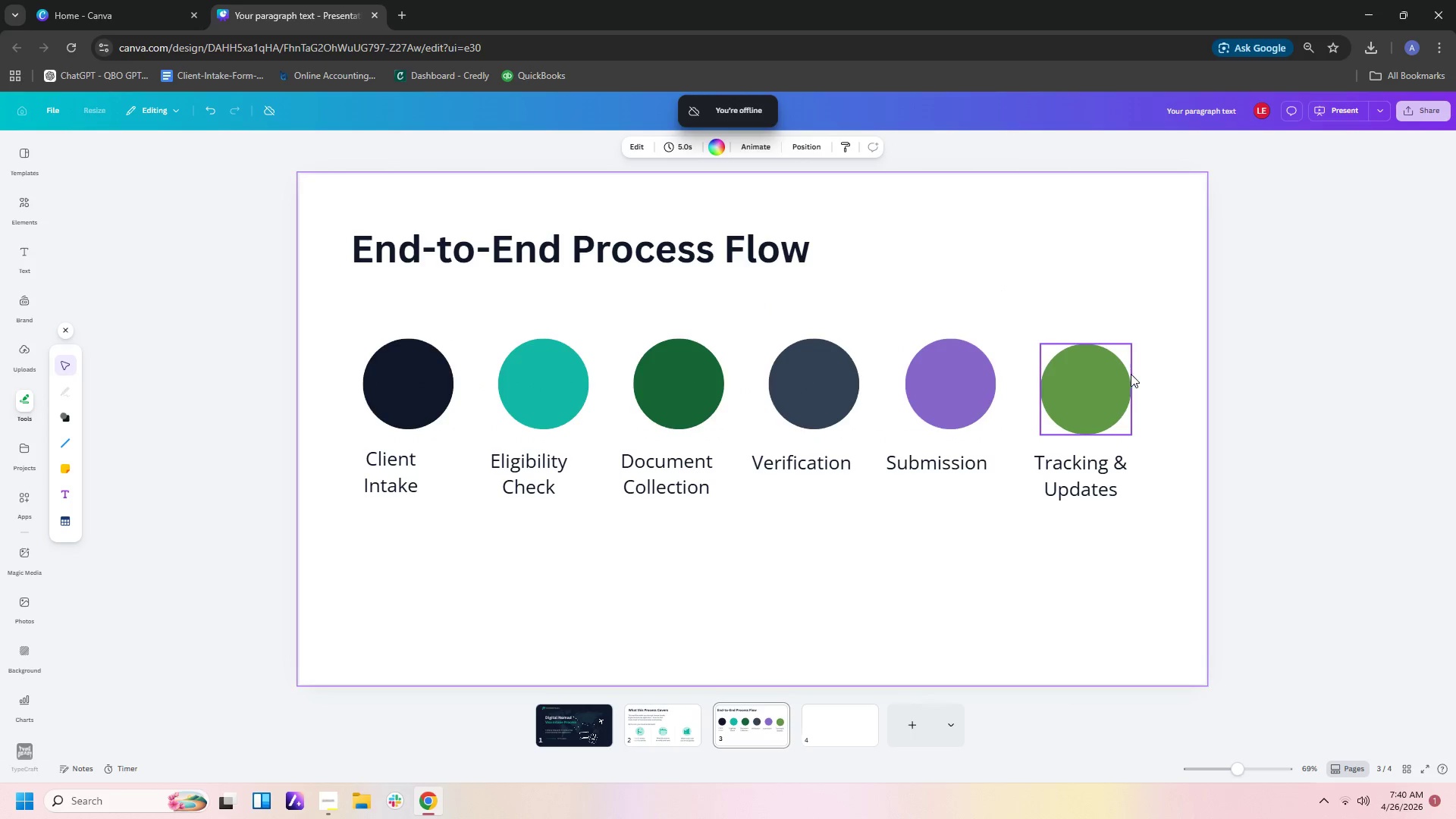 
left_click_drag(start_coordinate=[1136, 374], to_coordinate=[347, 340])
 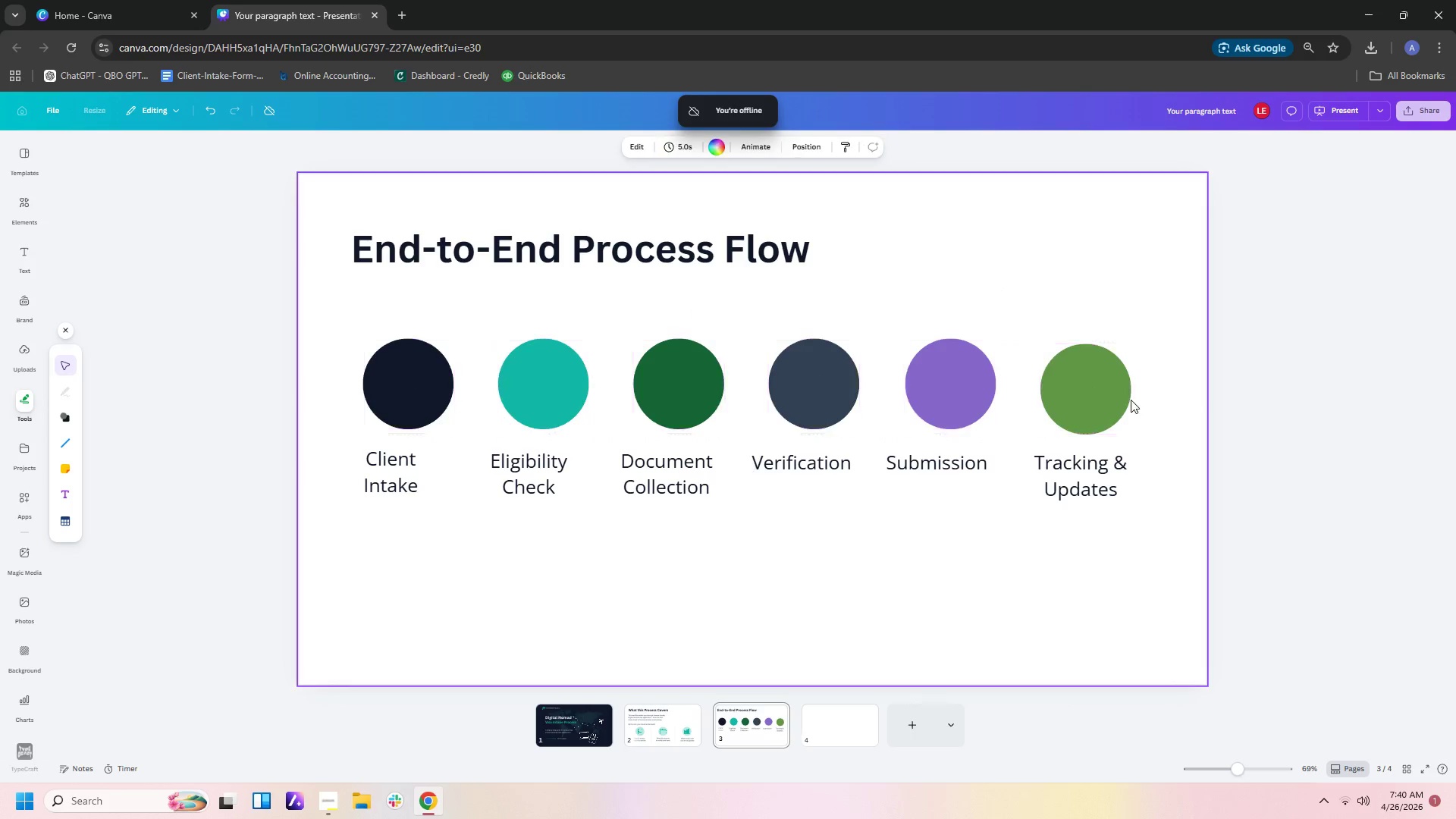 
double_click([1109, 389])
 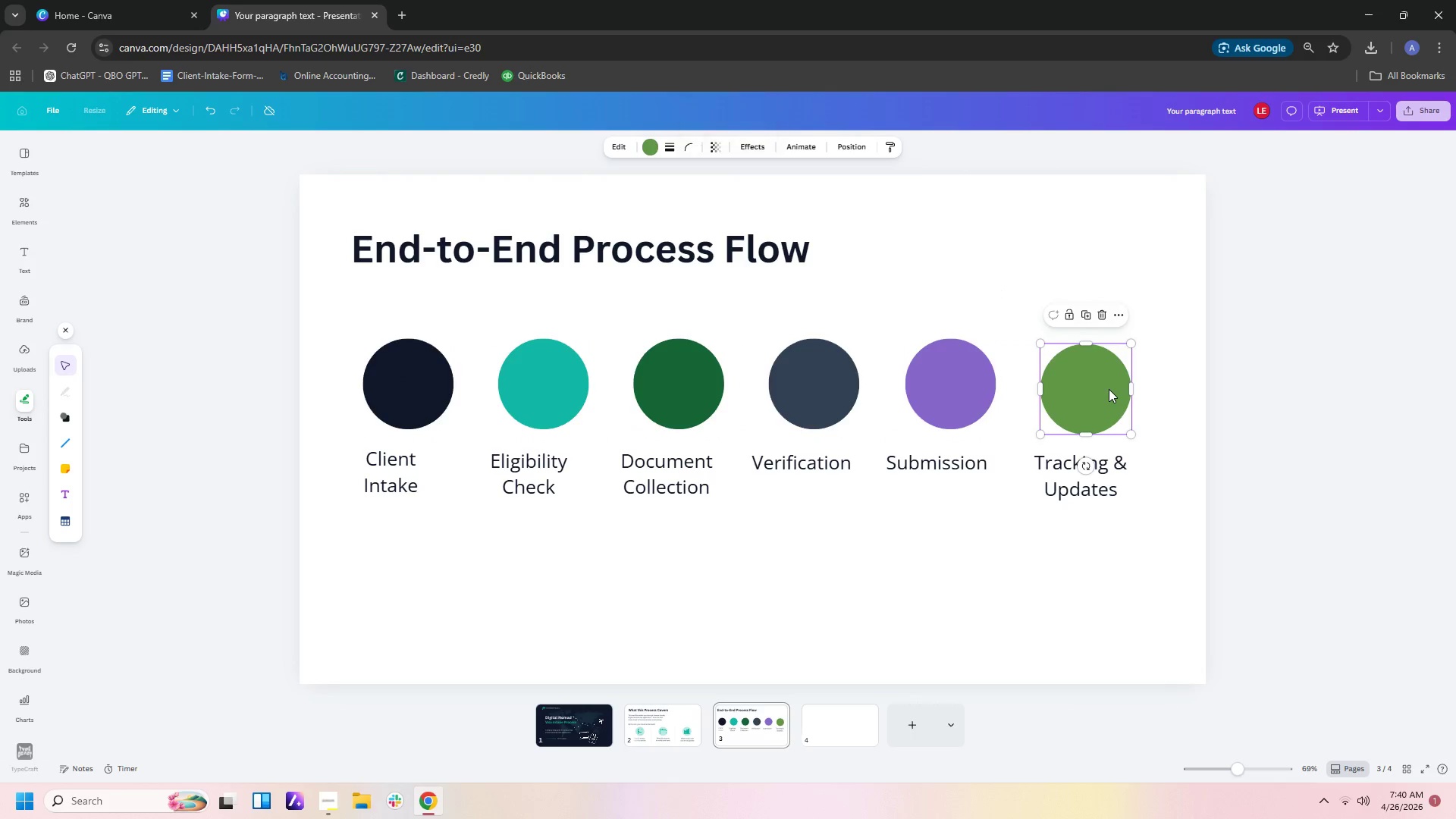 
left_click_drag(start_coordinate=[1109, 389], to_coordinate=[1108, 384])
 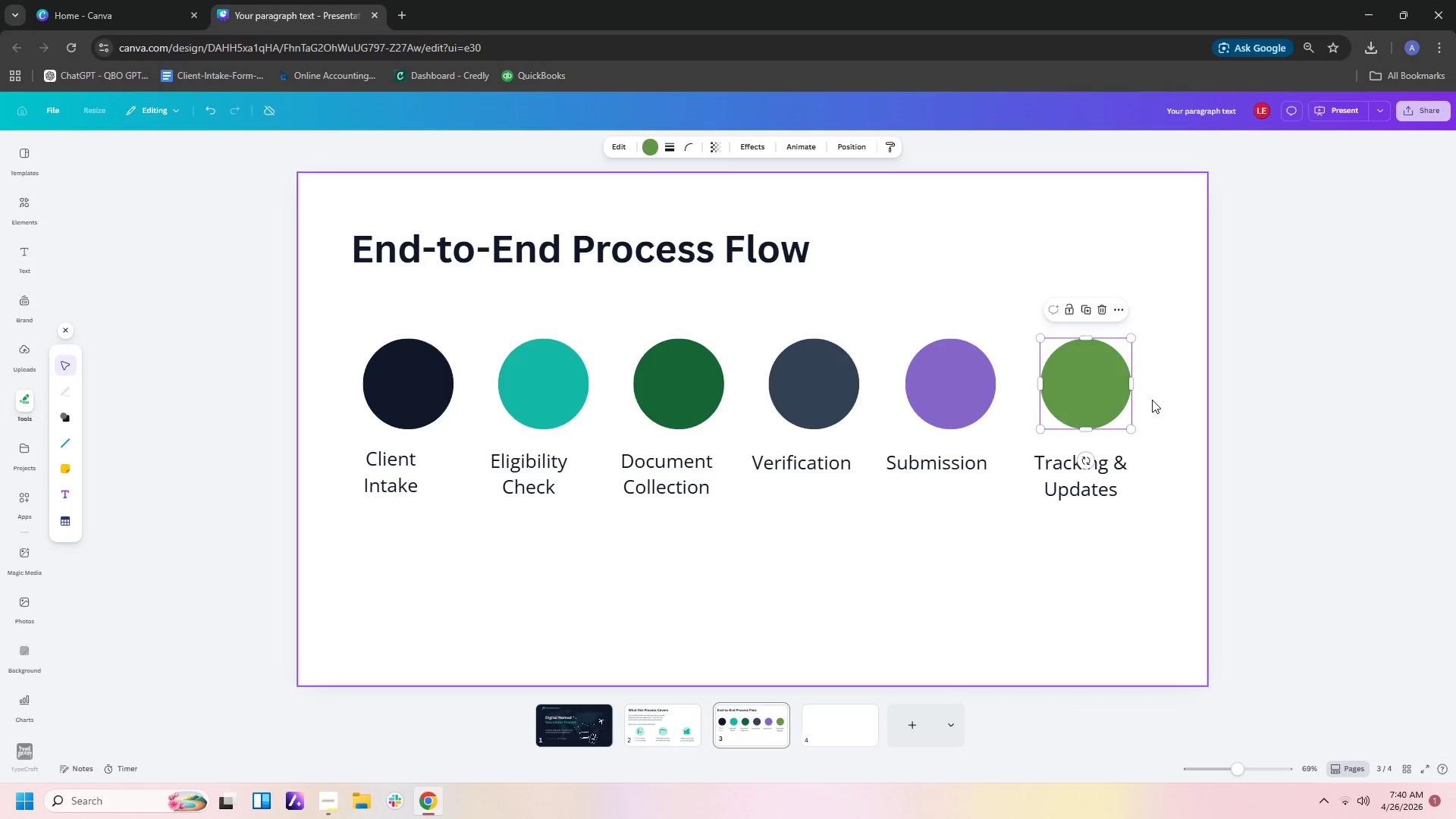 
left_click([1152, 400])
 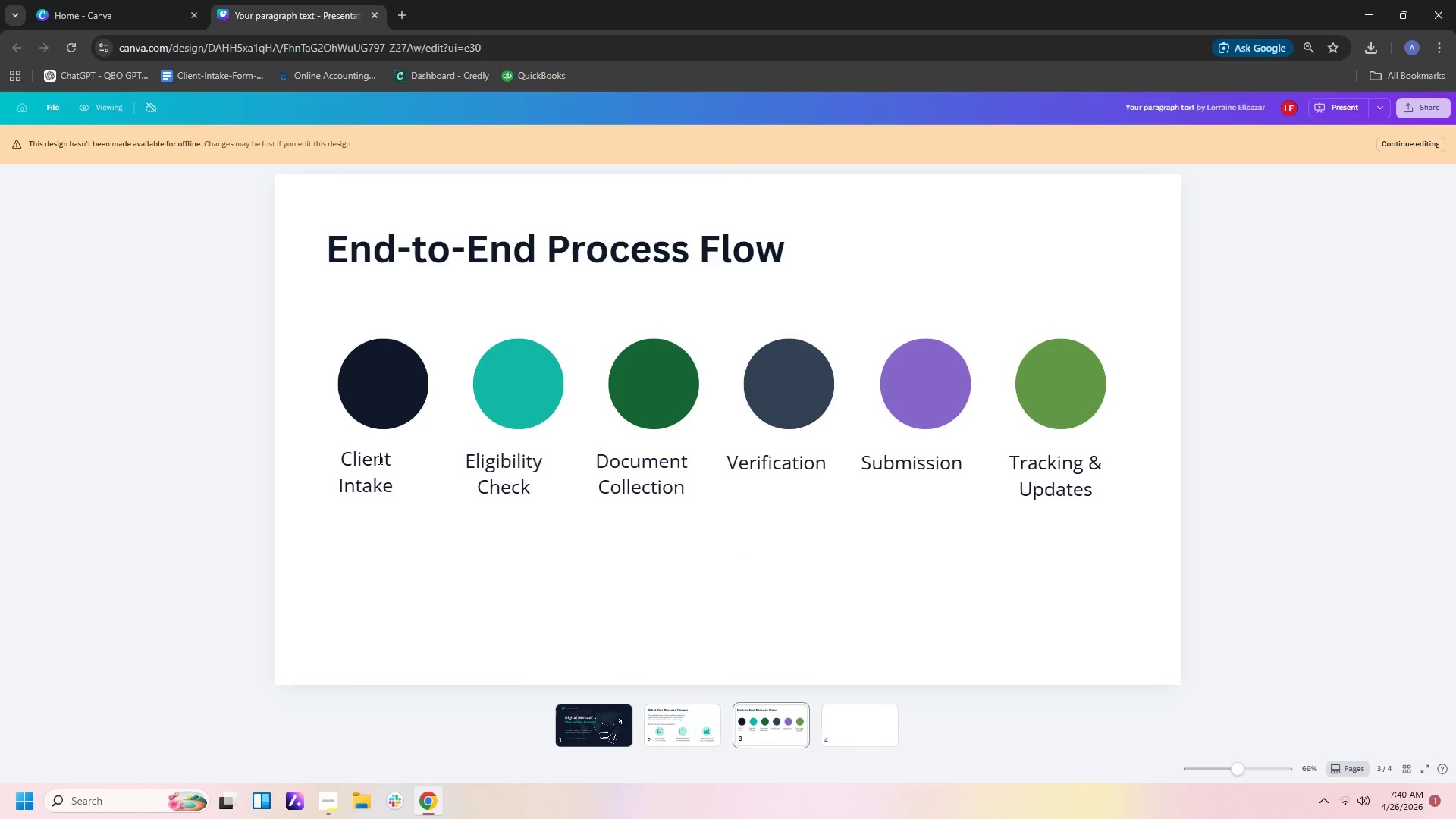 
double_click([441, 489])
 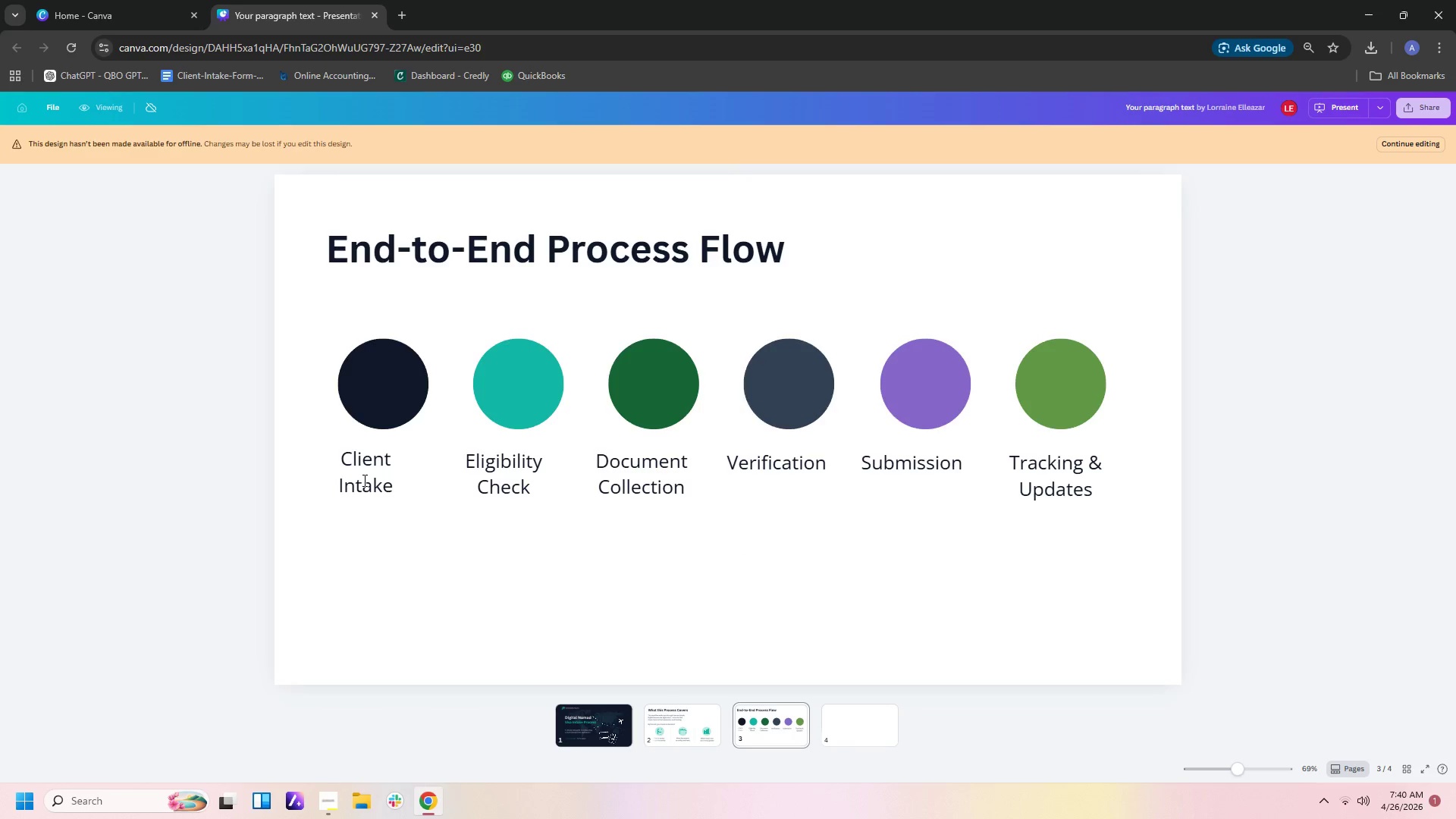 
left_click([363, 480])
 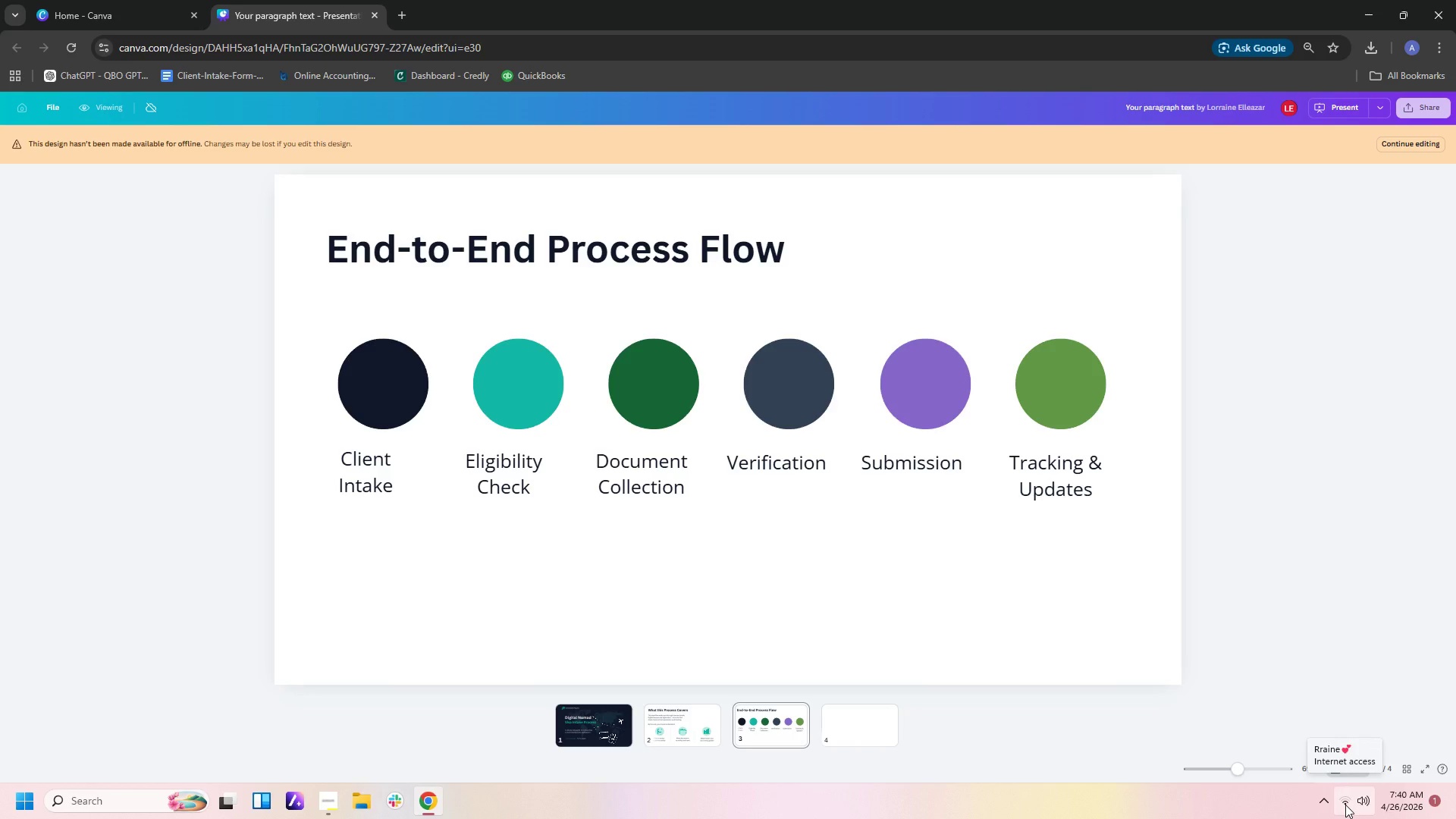 
wait(17.16)
 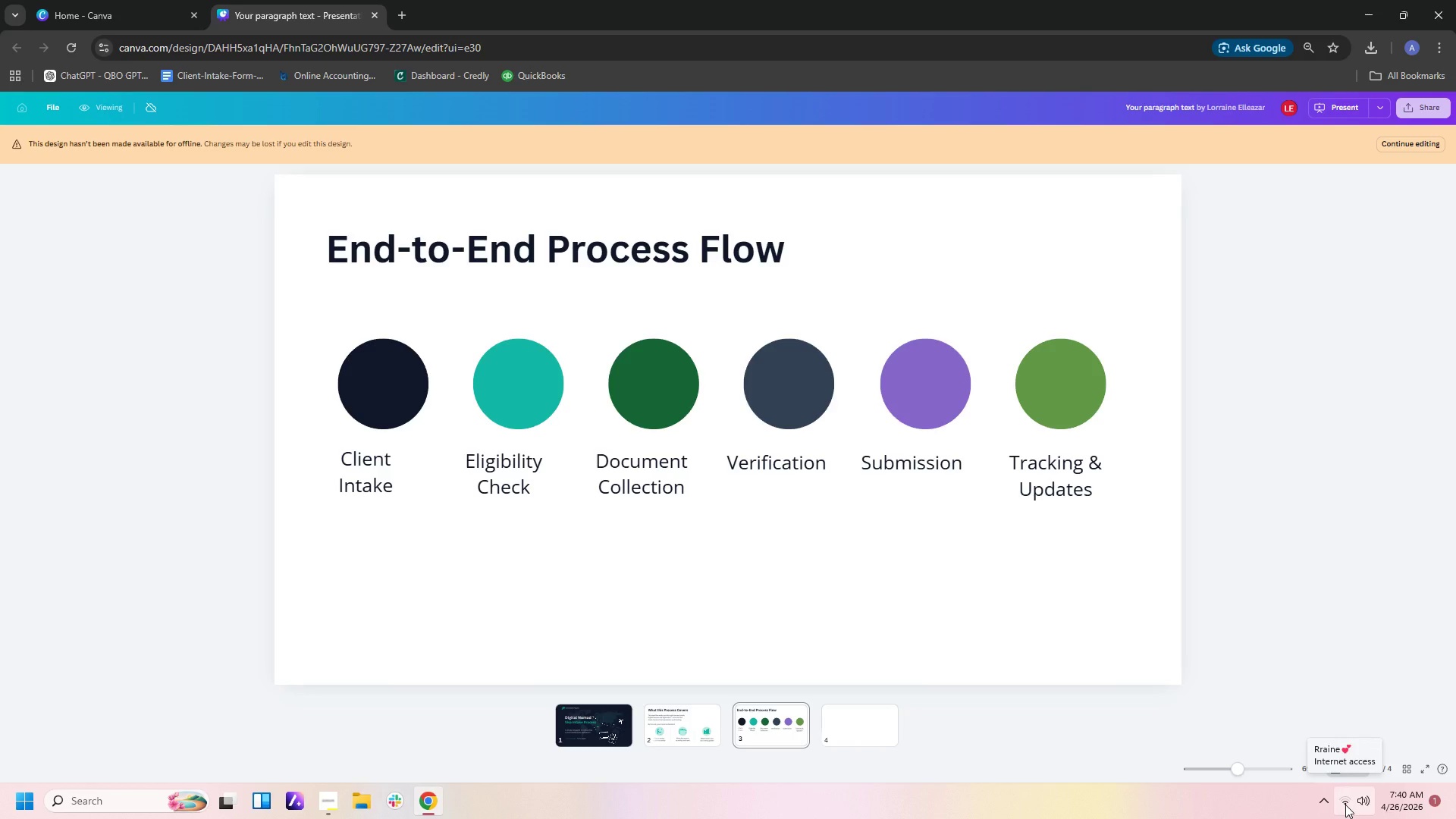 
left_click([1429, 143])
 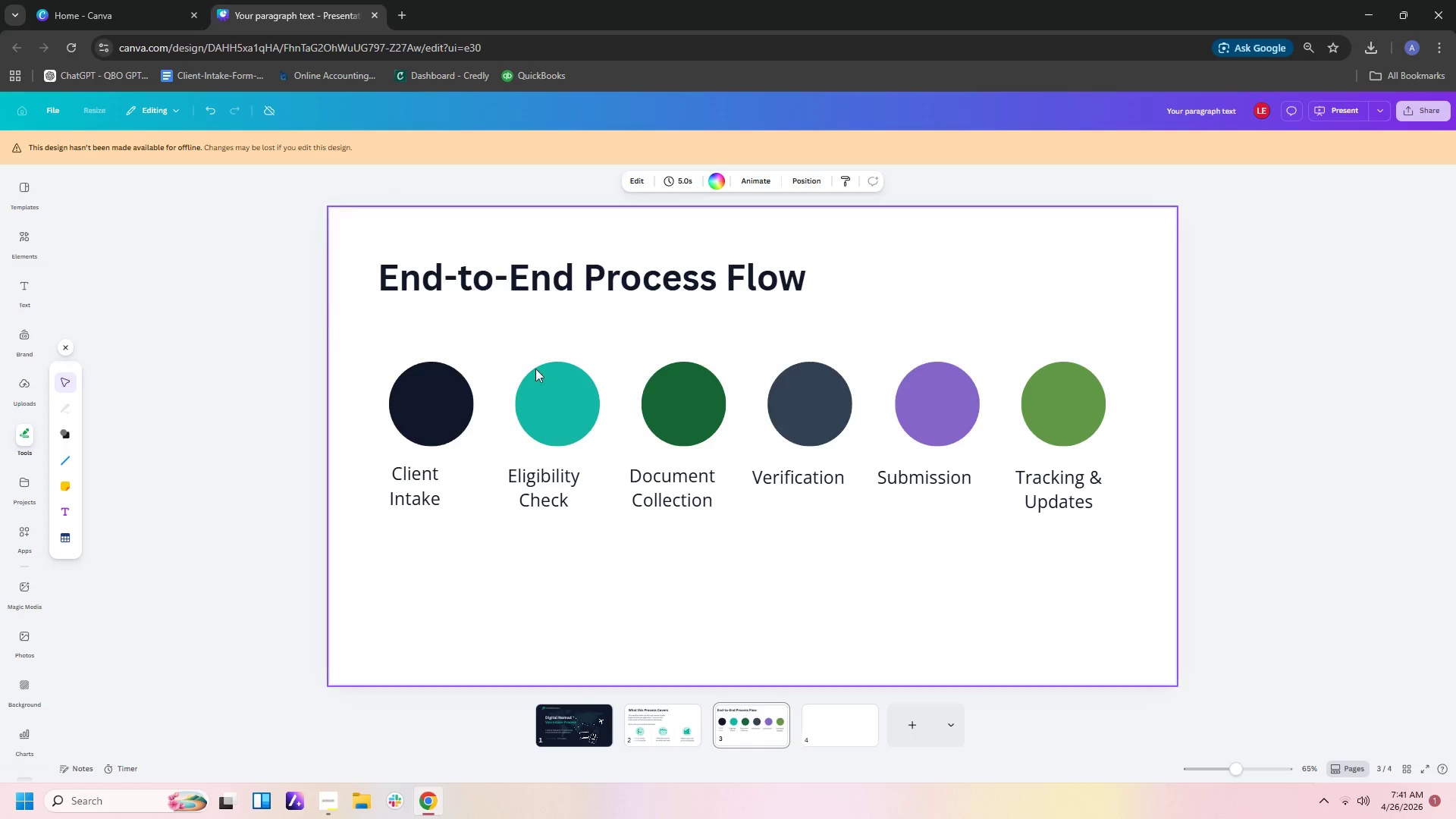 
left_click_drag(start_coordinate=[450, 408], to_coordinate=[440, 408])
 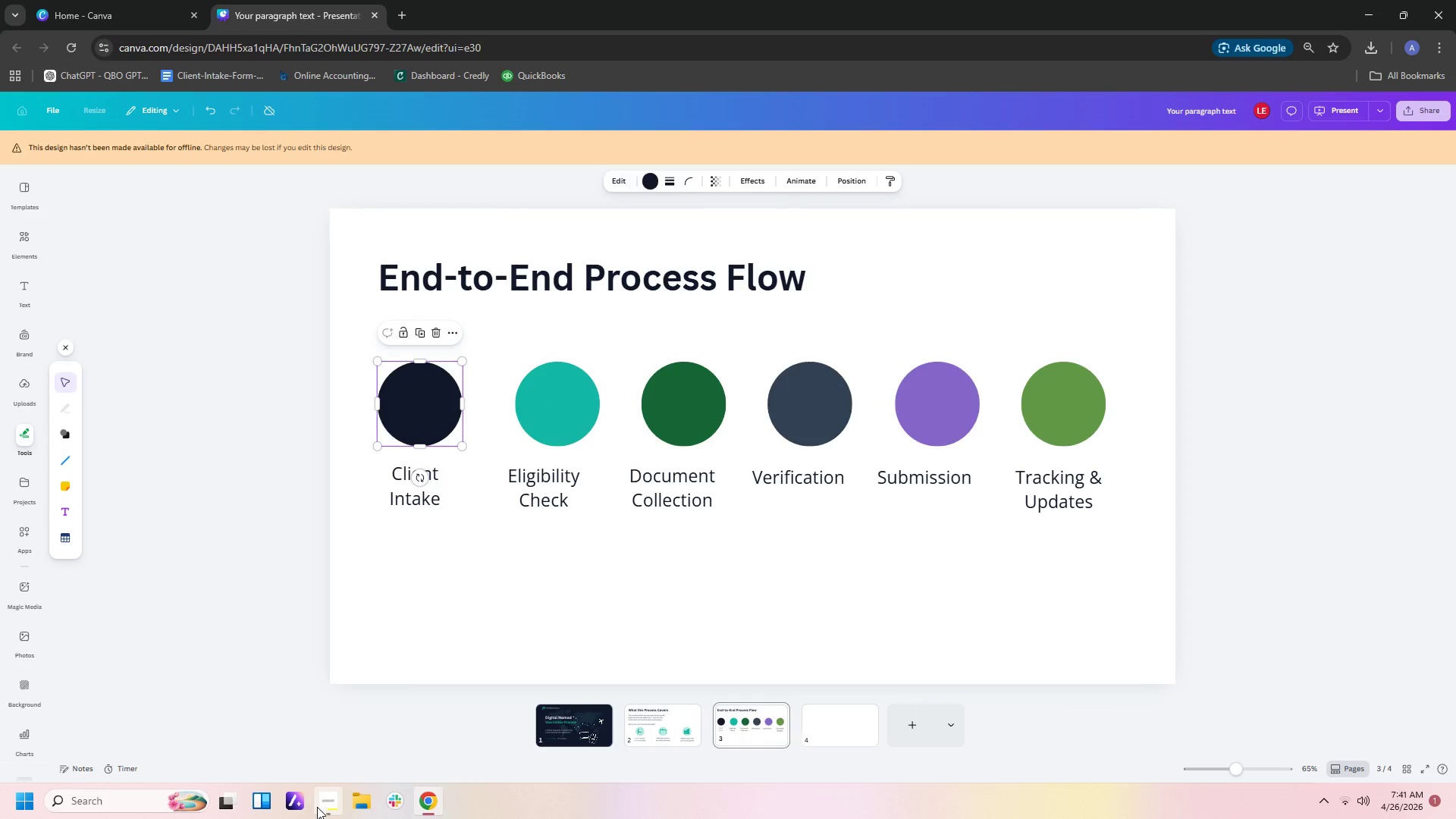 
left_click([319, 805])